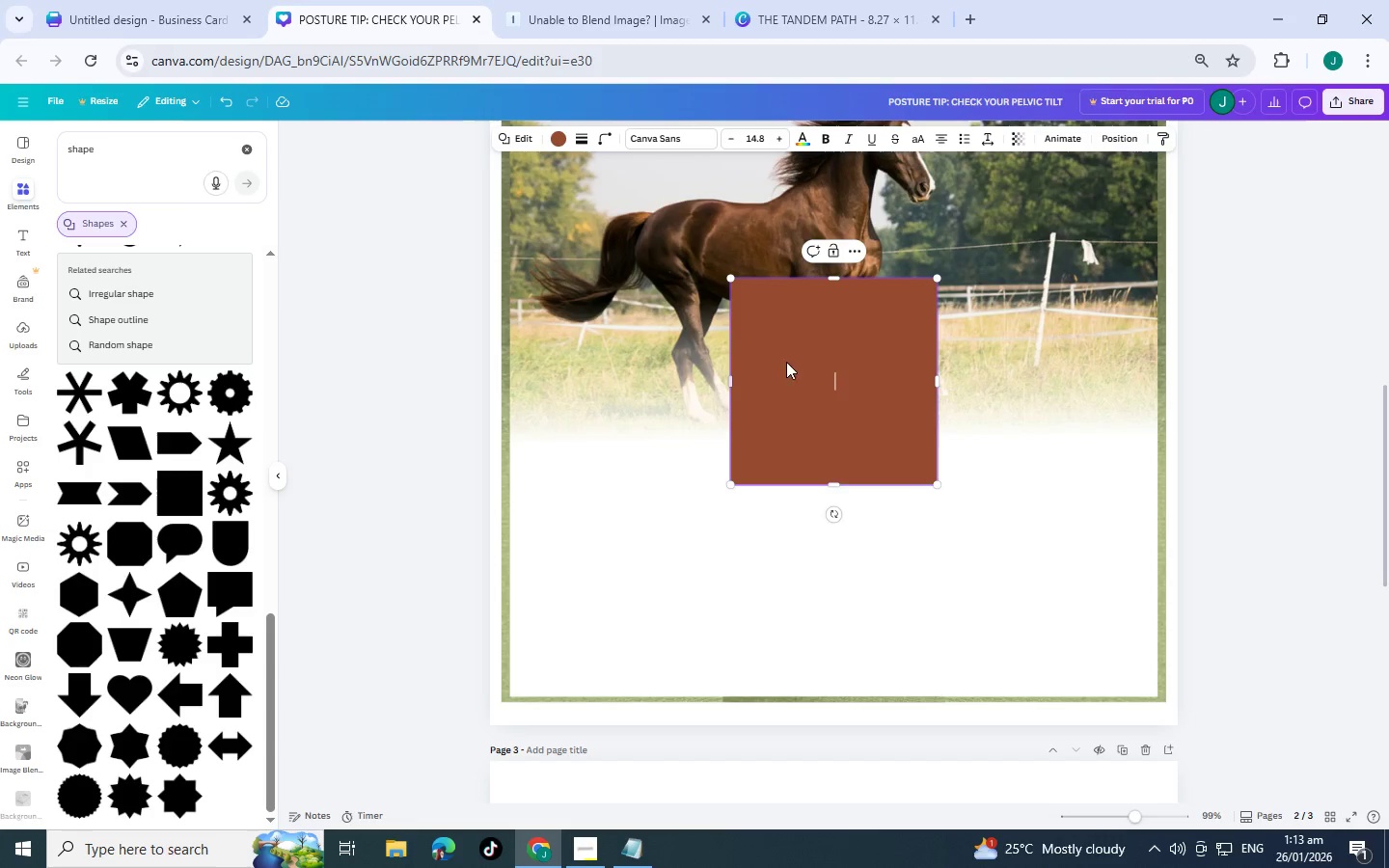 
left_click_drag(start_coordinate=[834, 360], to_coordinate=[611, 449])
 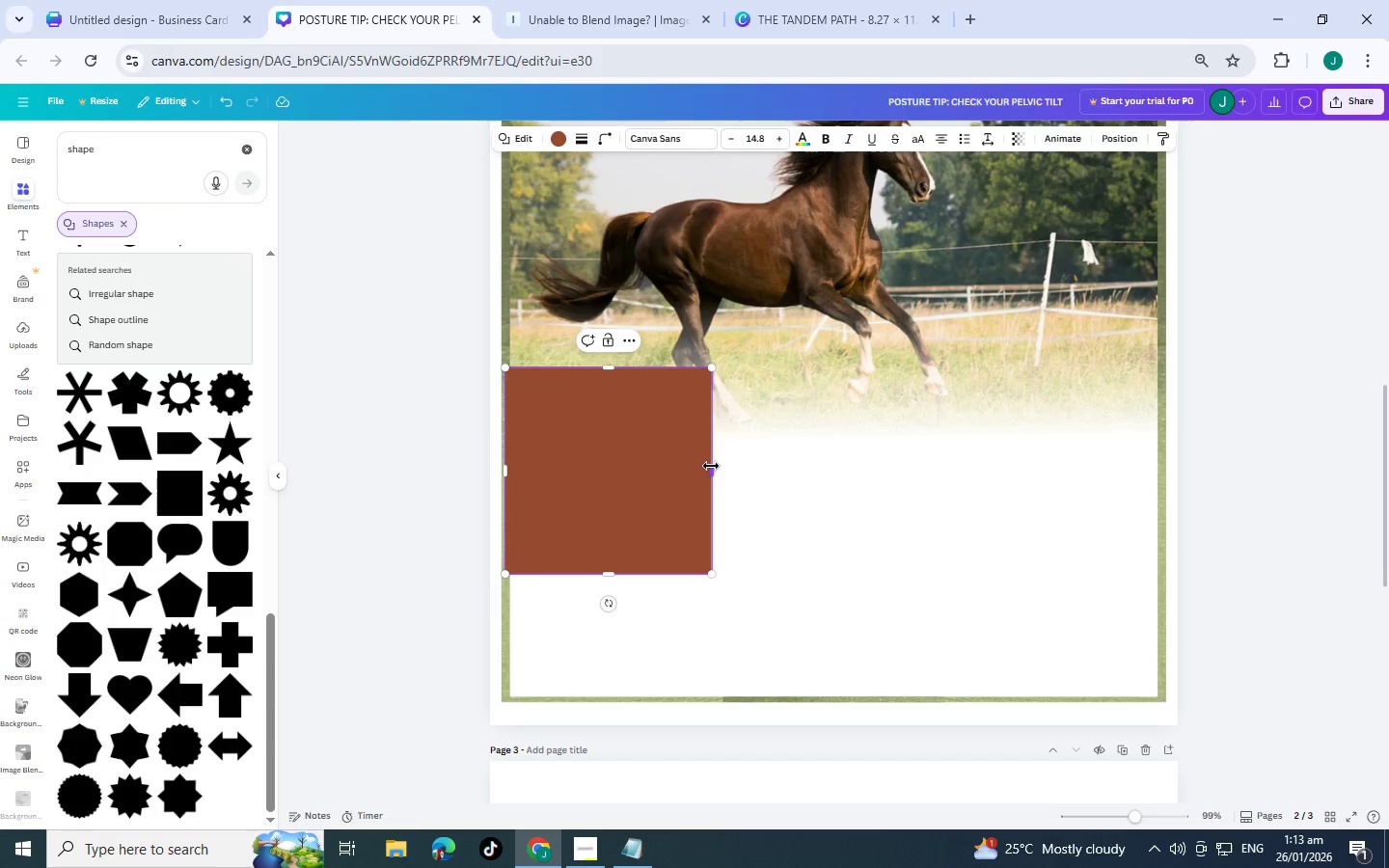 
left_click_drag(start_coordinate=[712, 472], to_coordinate=[1161, 439])
 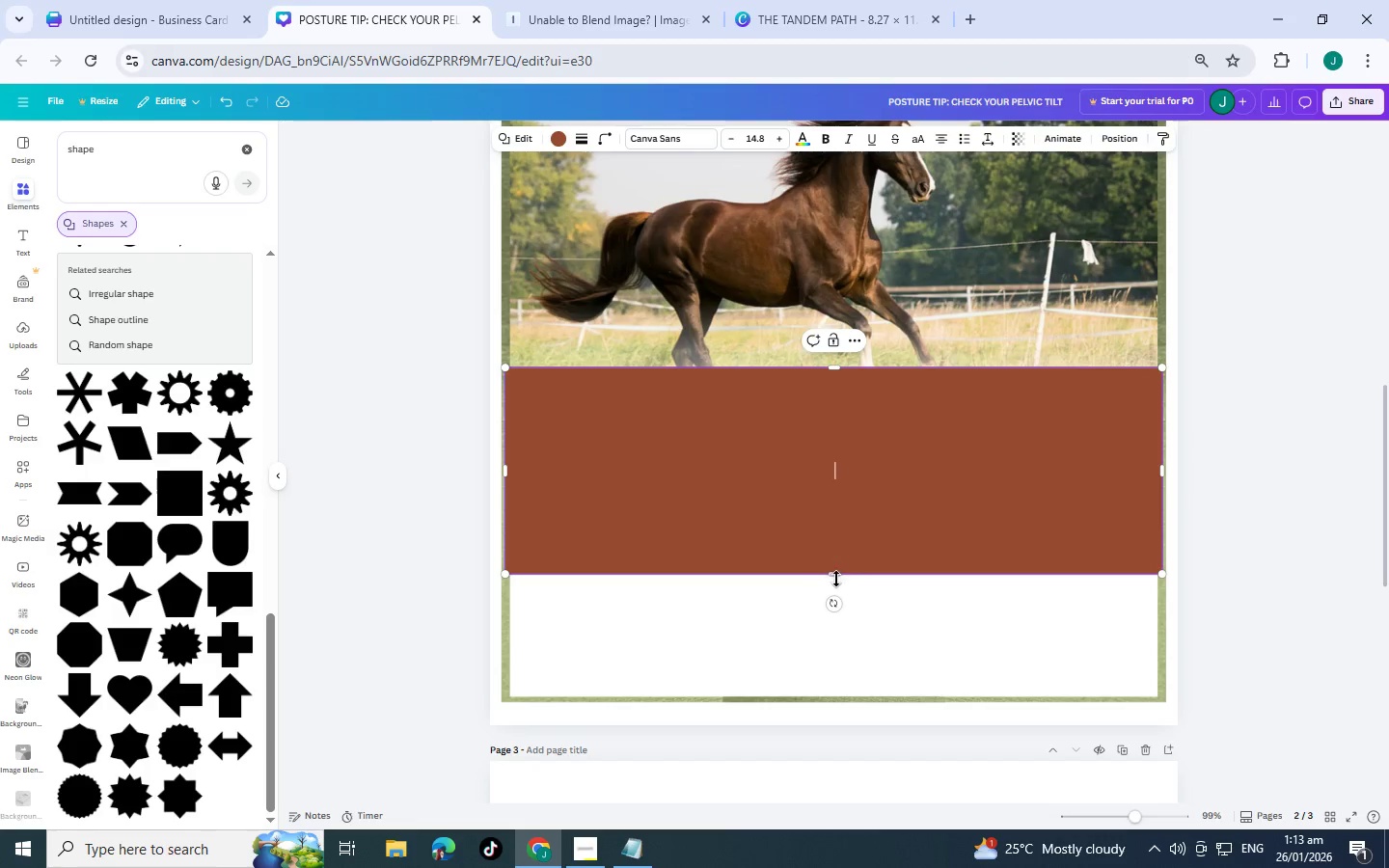 
left_click_drag(start_coordinate=[832, 576], to_coordinate=[836, 699])
 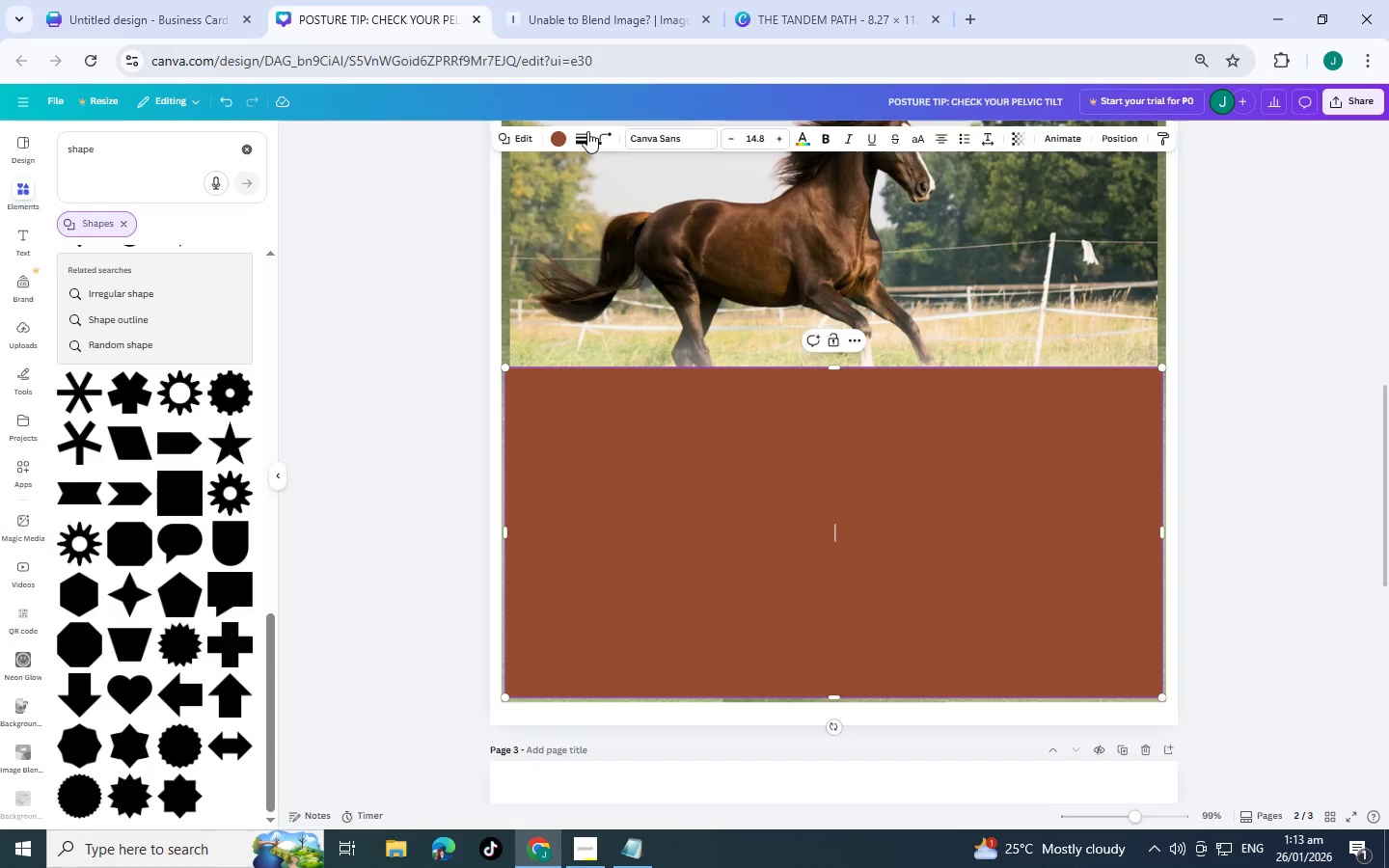 
left_click([559, 140])
 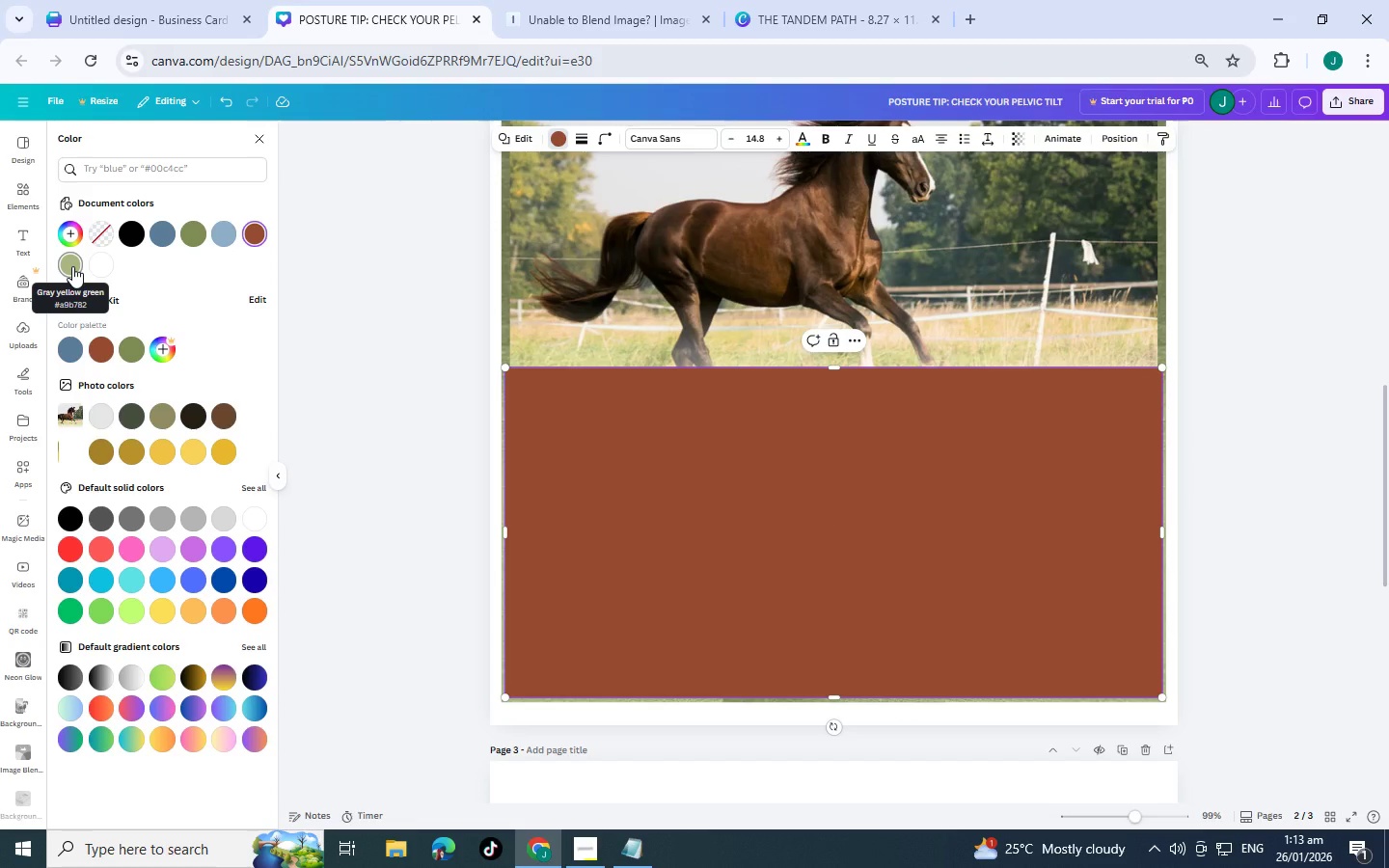 
left_click([72, 266])
 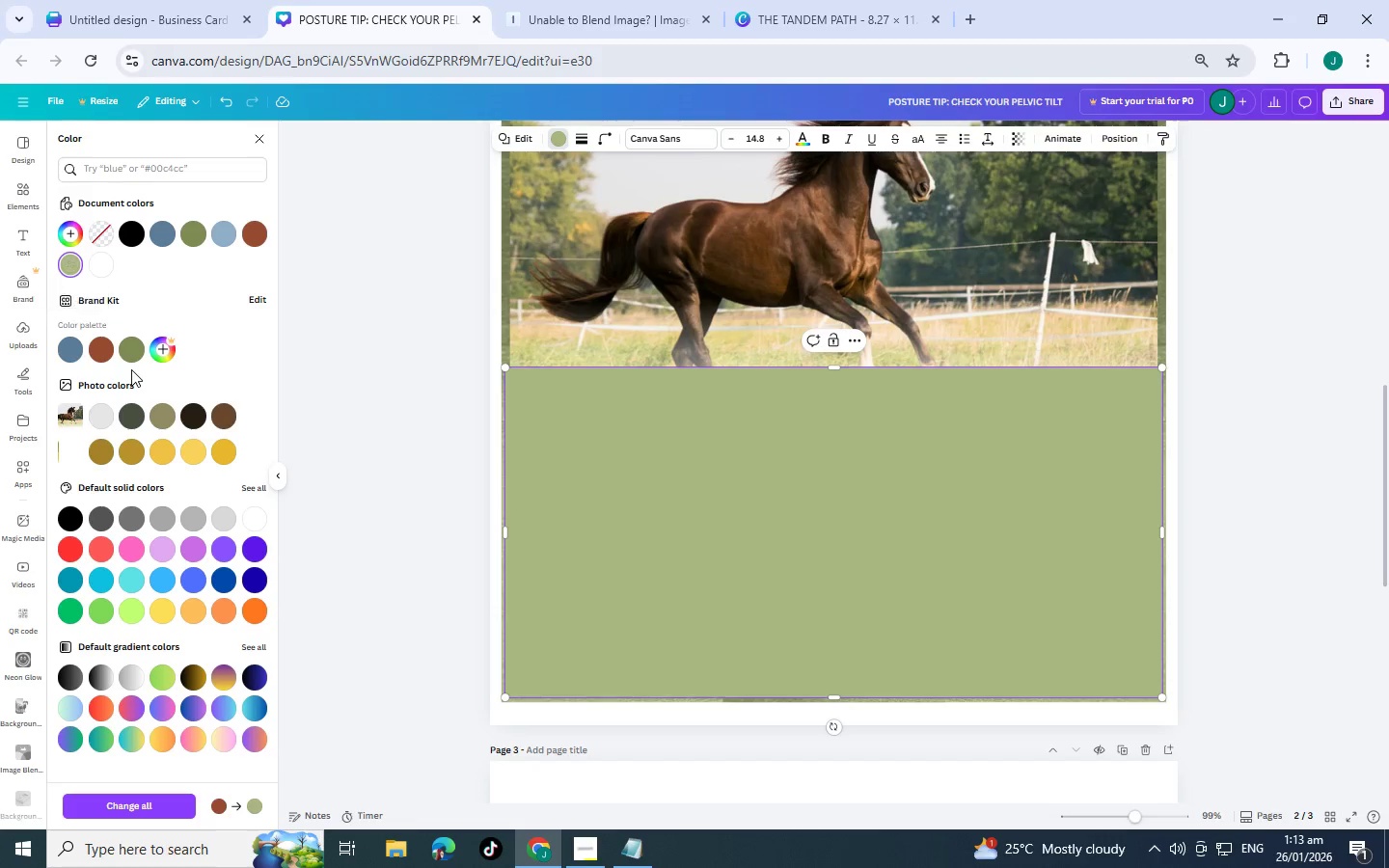 
left_click([132, 352])
 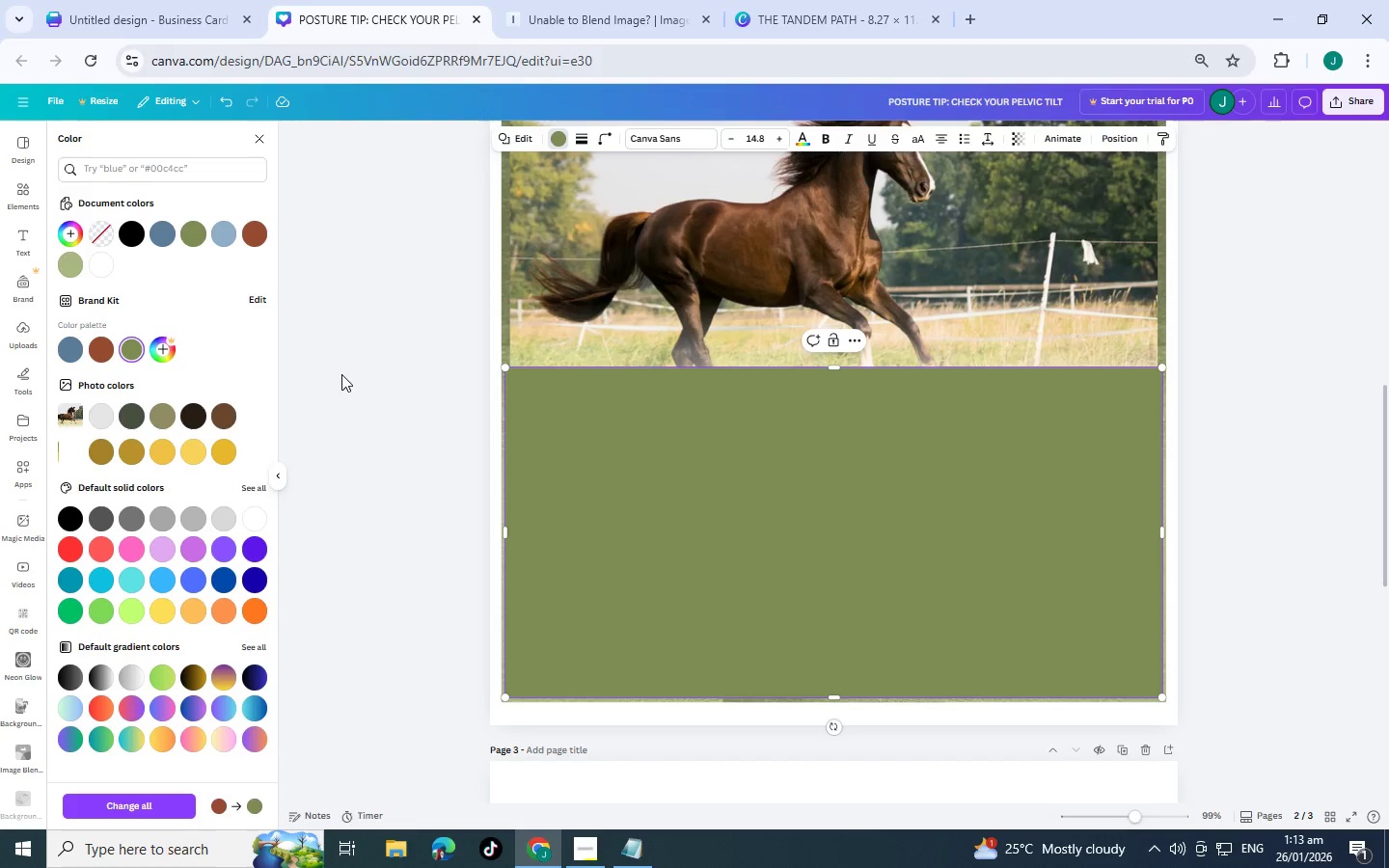 
key(Control+BracketLeft)
 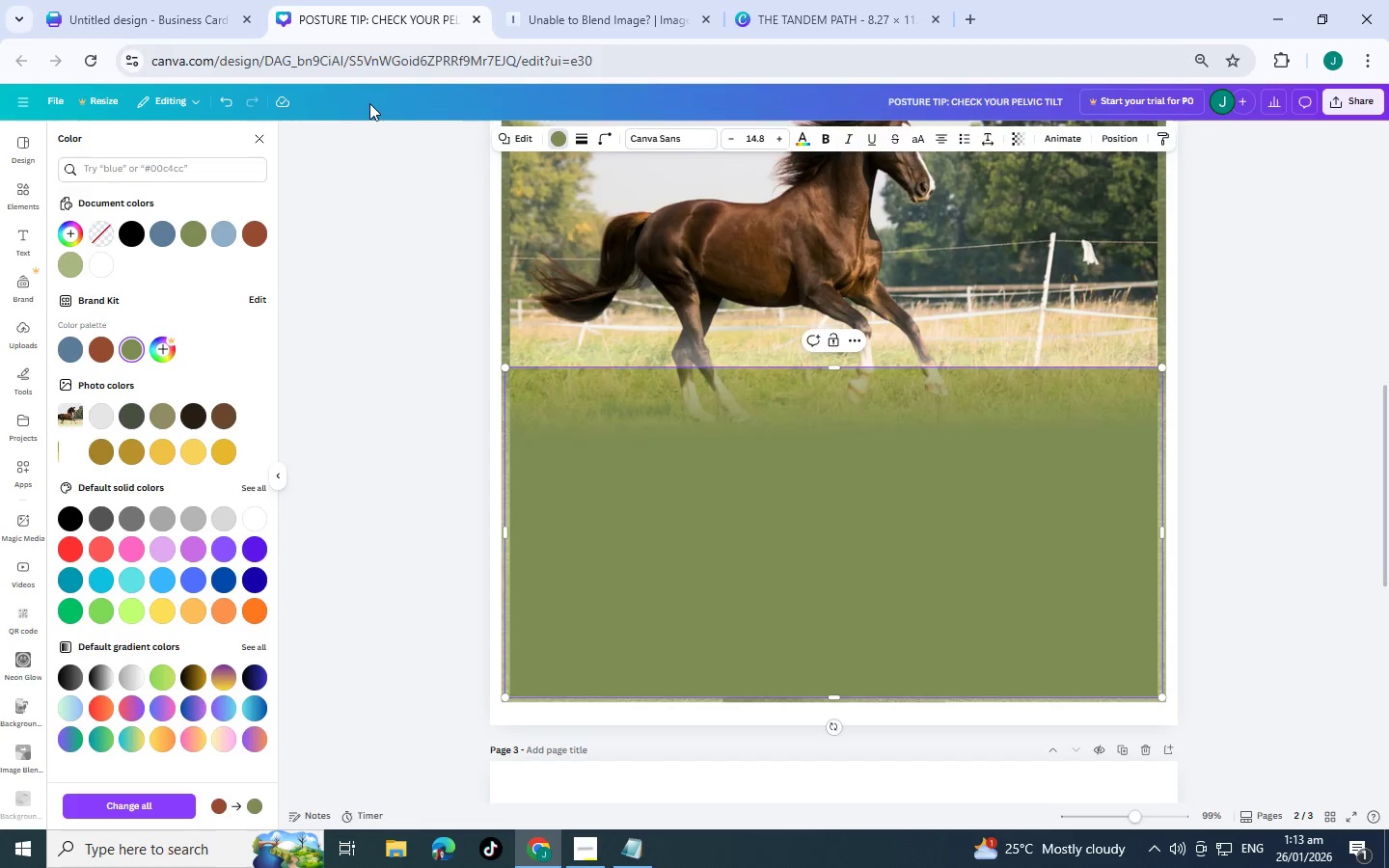 
key(Control+BracketLeft)
 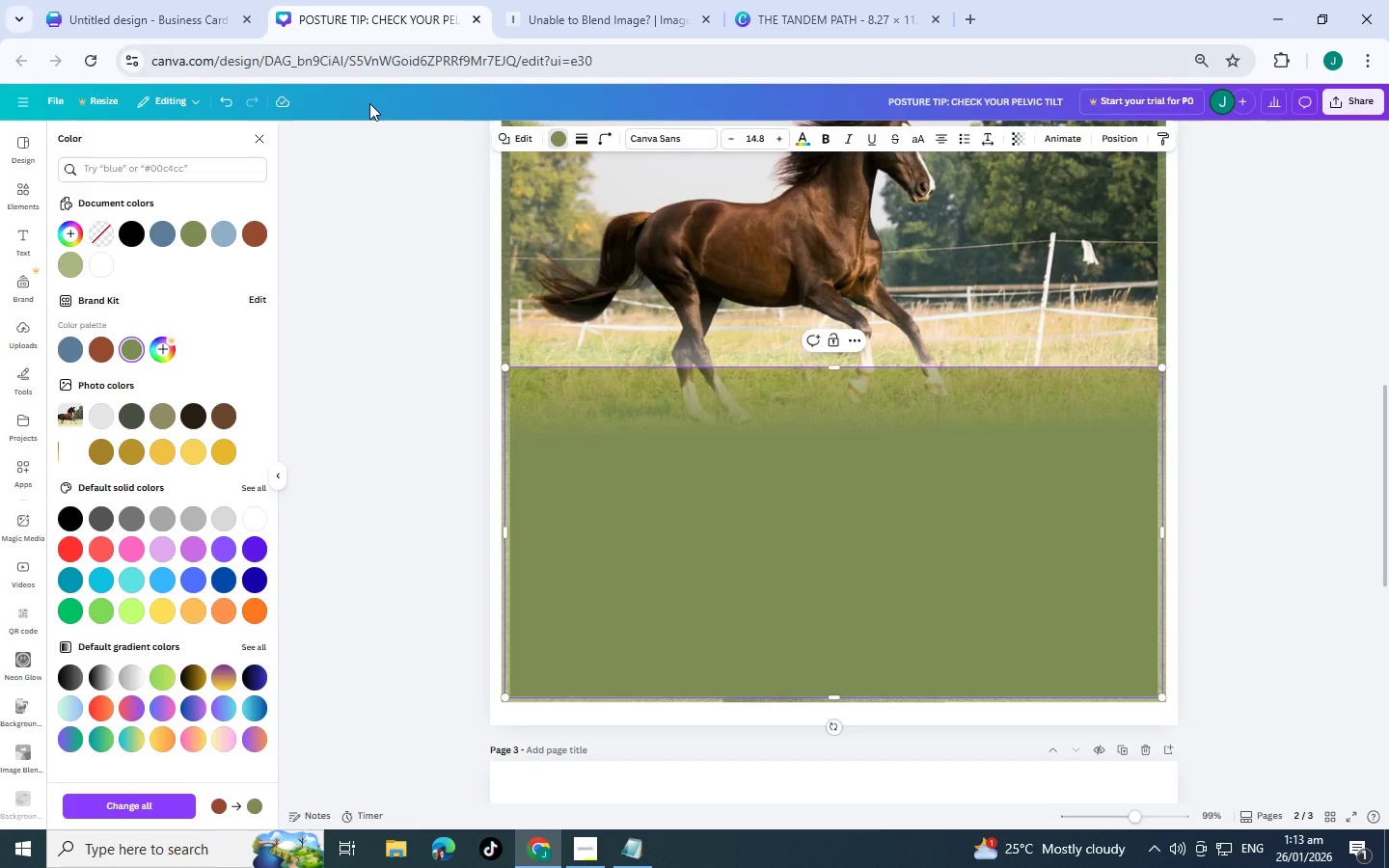 
key(Control+BracketLeft)
 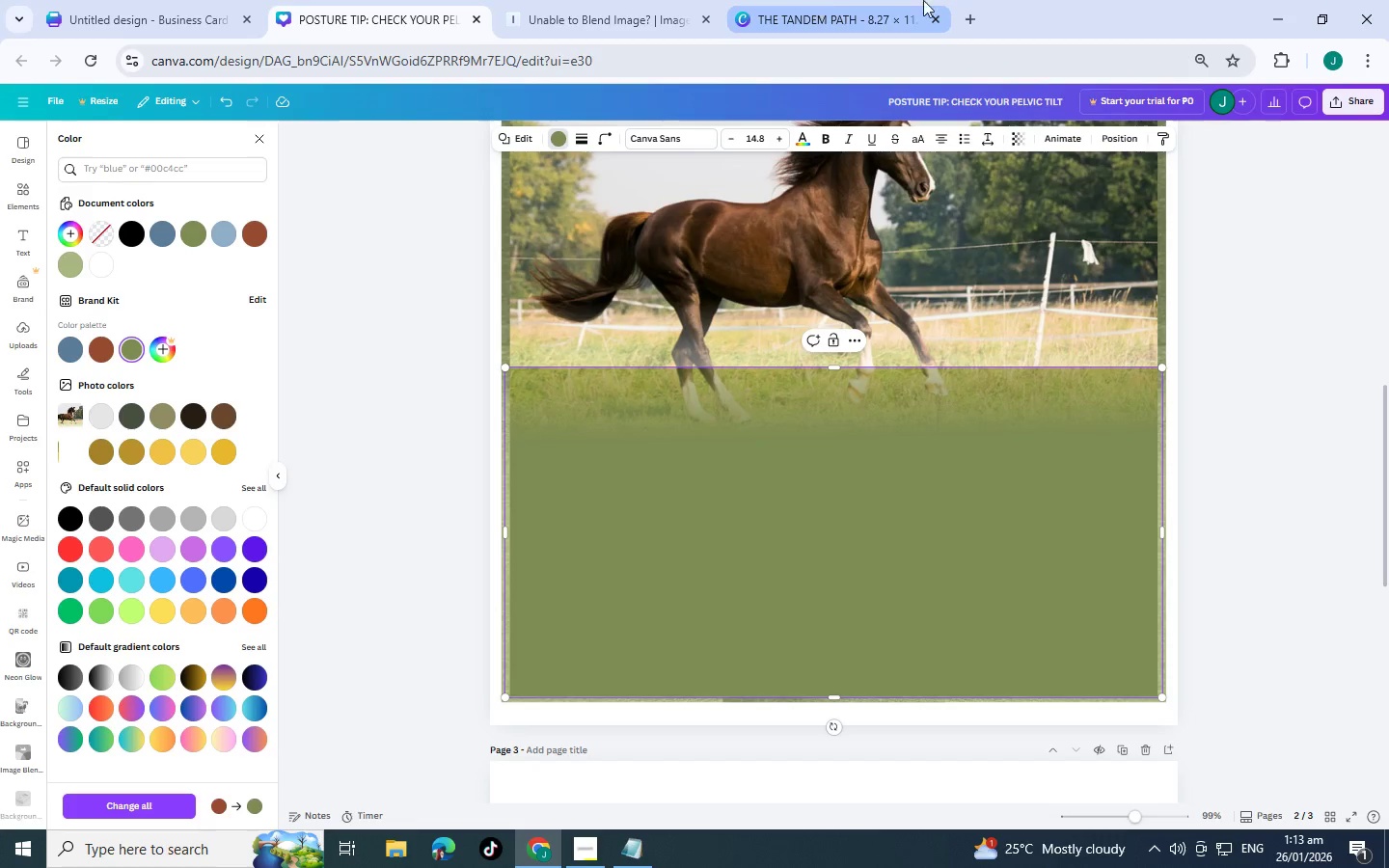 
left_click([1152, 281])
 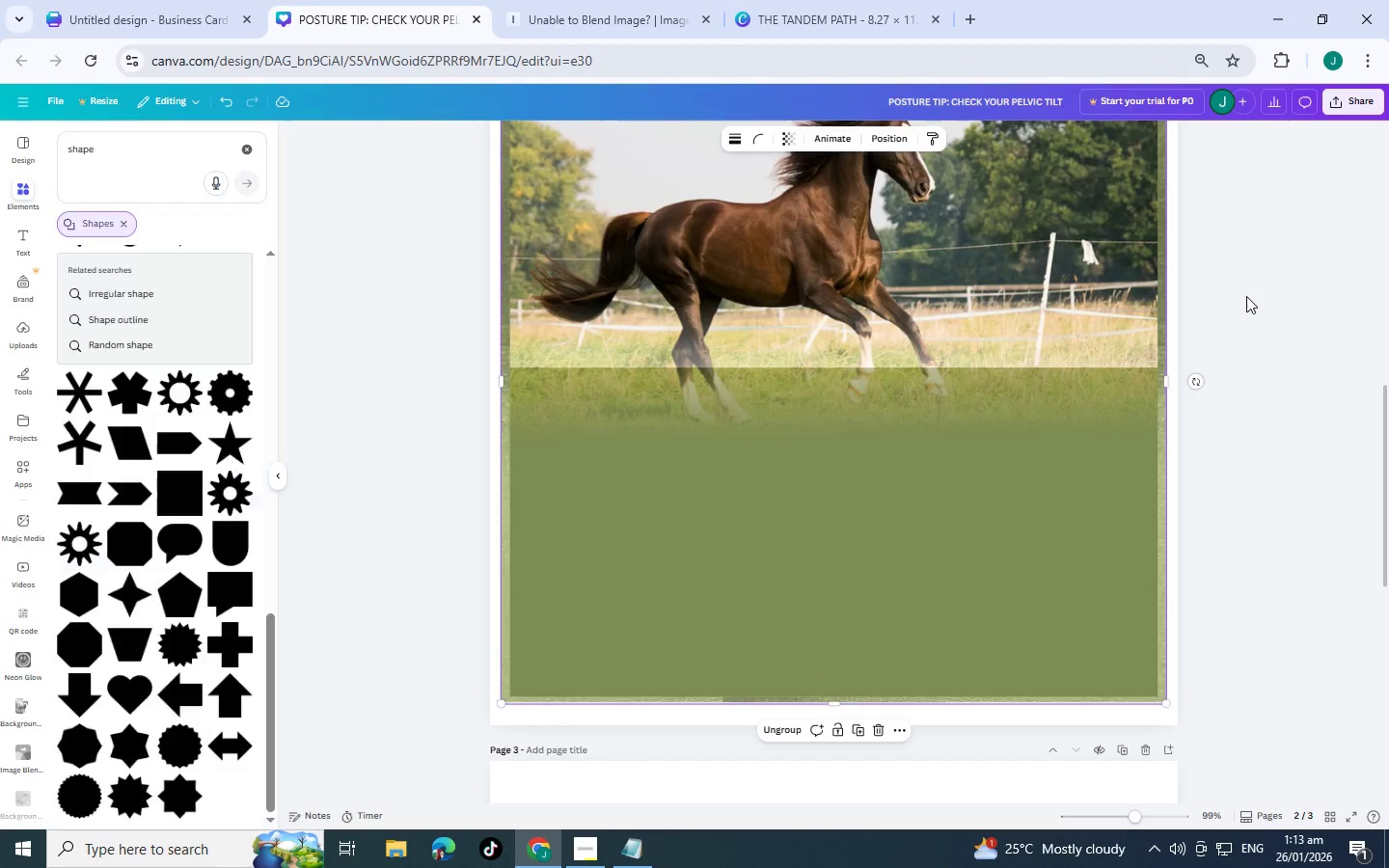 
left_click([1246, 296])
 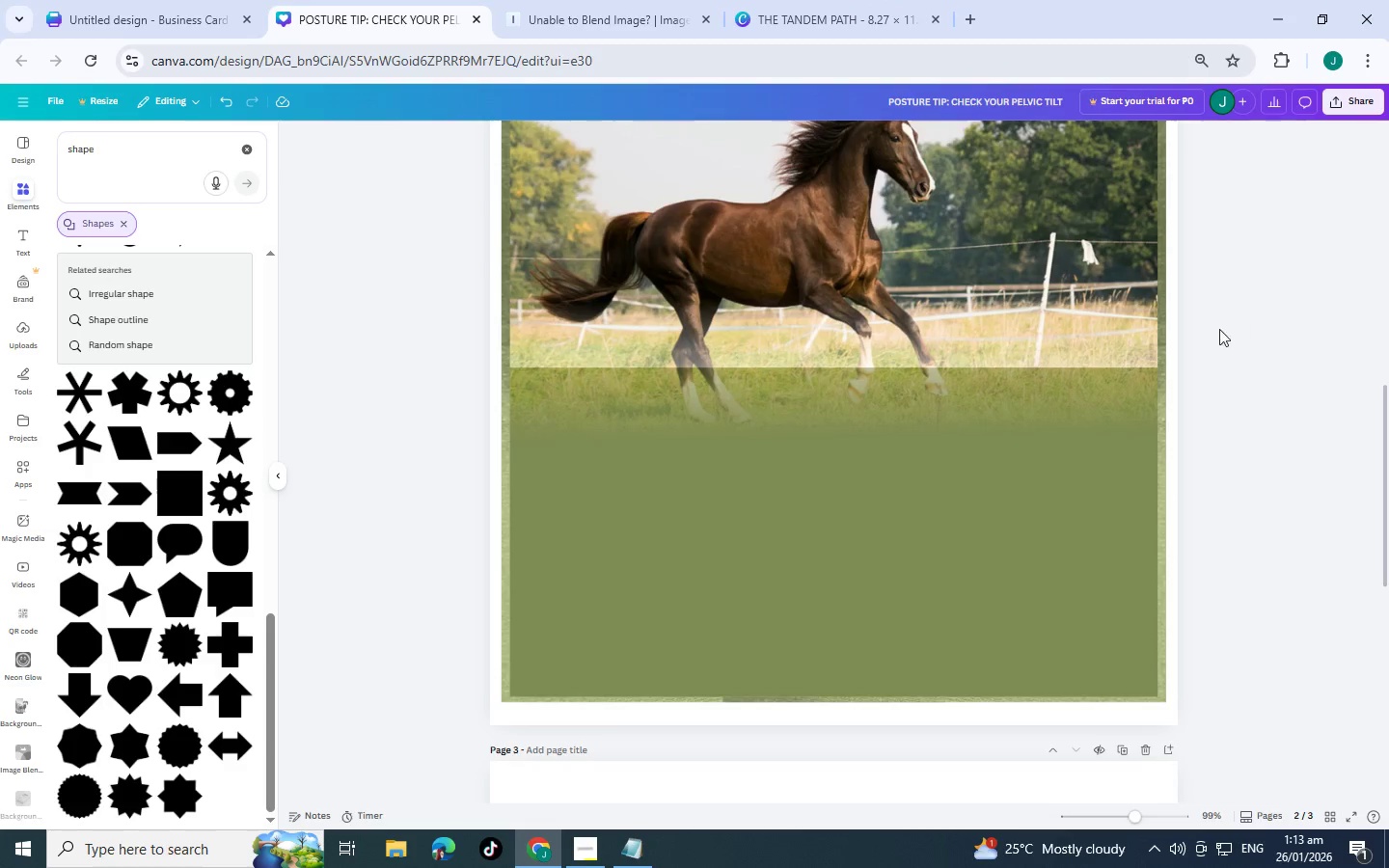 
scroll: coordinate [1197, 380], scroll_direction: up, amount: 2.0
 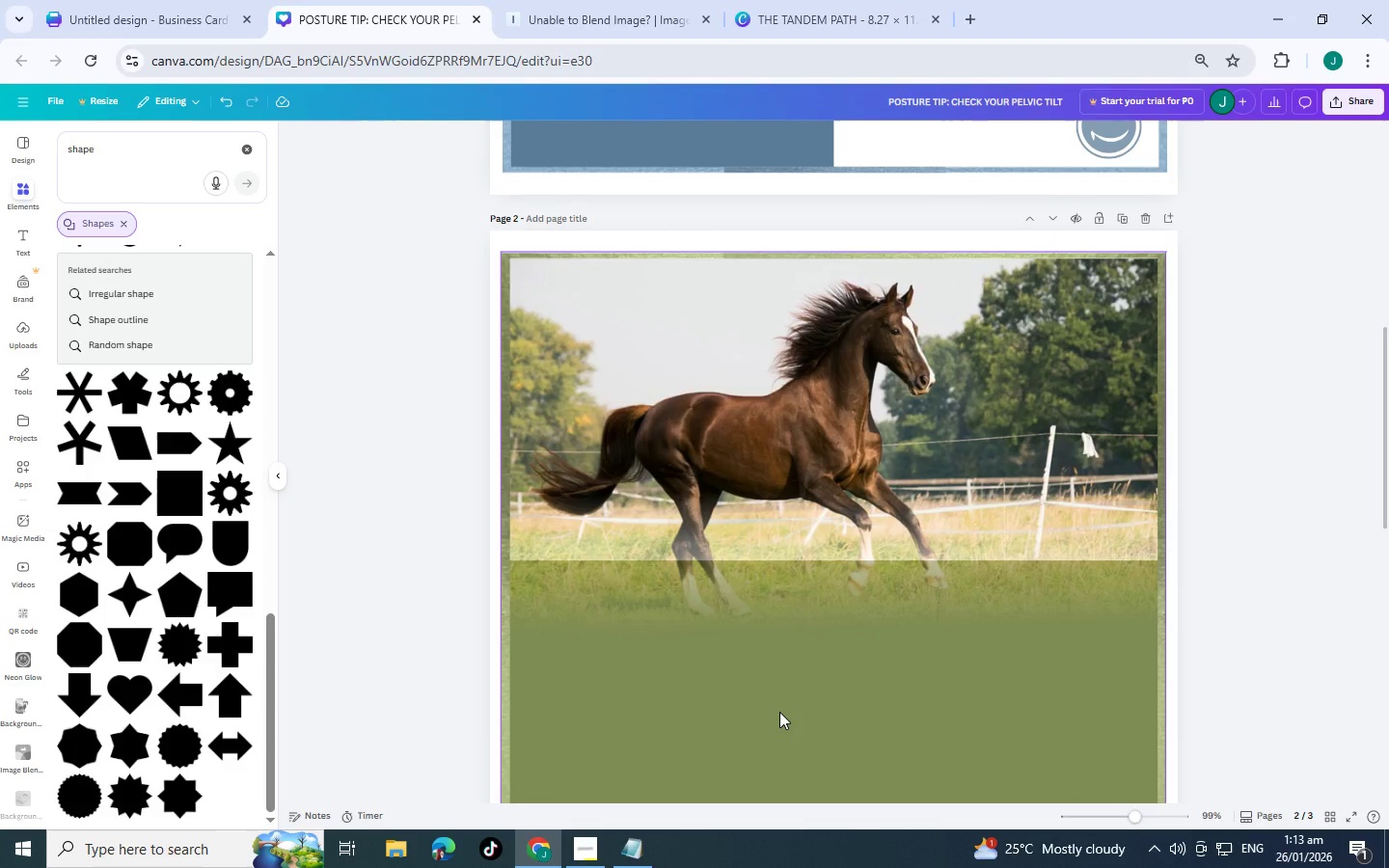 
left_click([779, 712])
 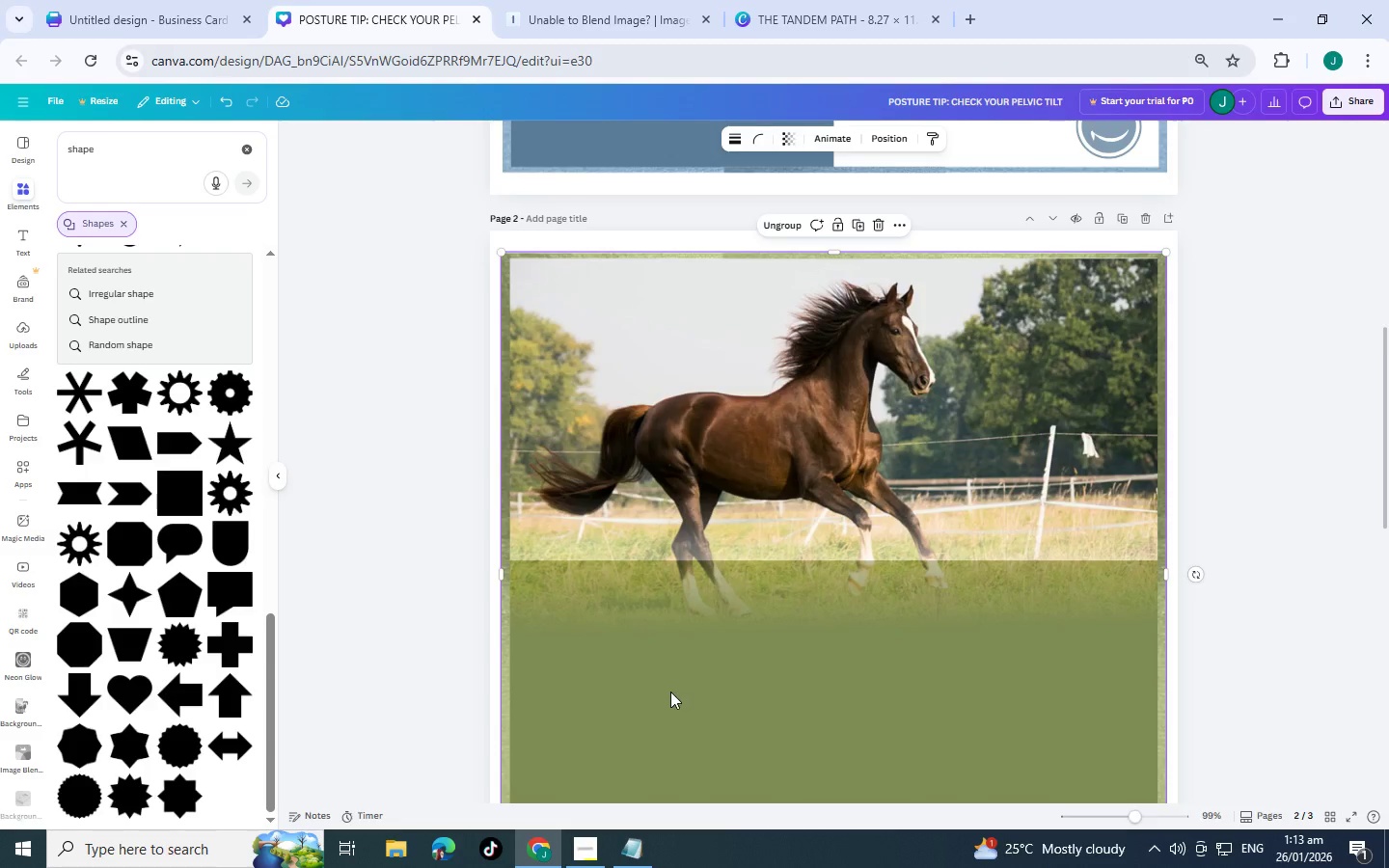 
scroll: coordinate [670, 692], scroll_direction: down, amount: 2.0
 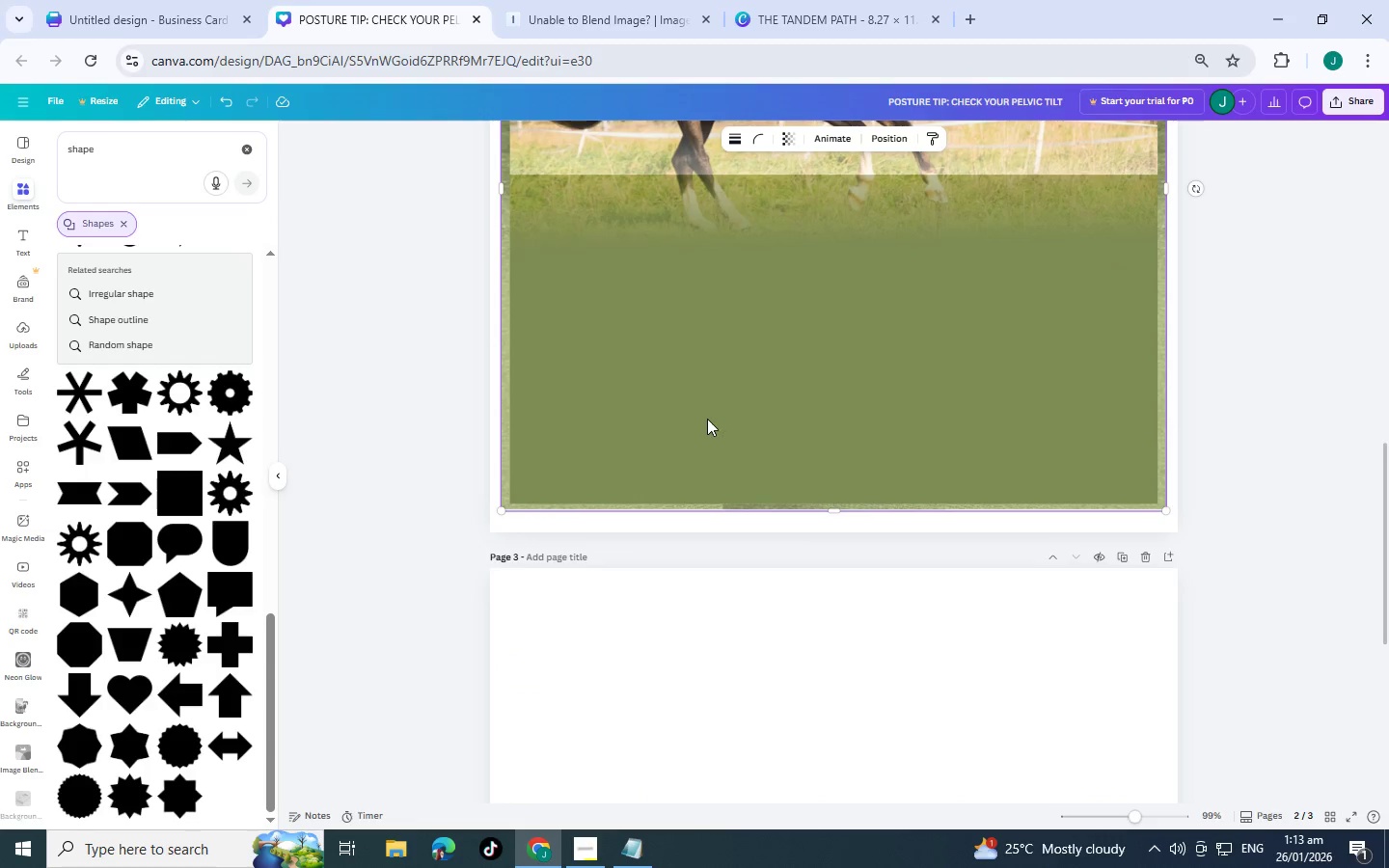 
scroll: coordinate [707, 434], scroll_direction: up, amount: 1.0
 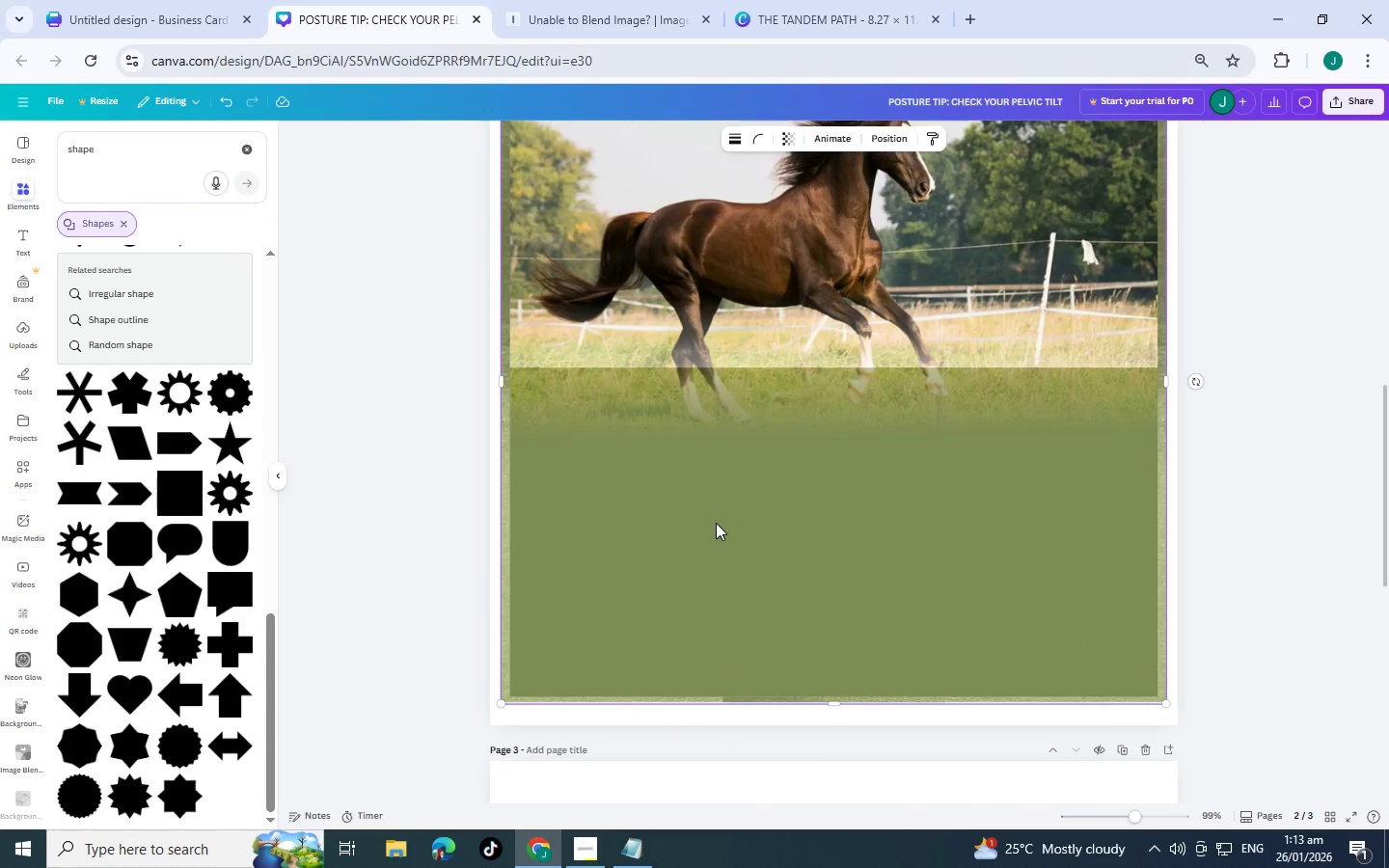 
left_click([716, 523])
 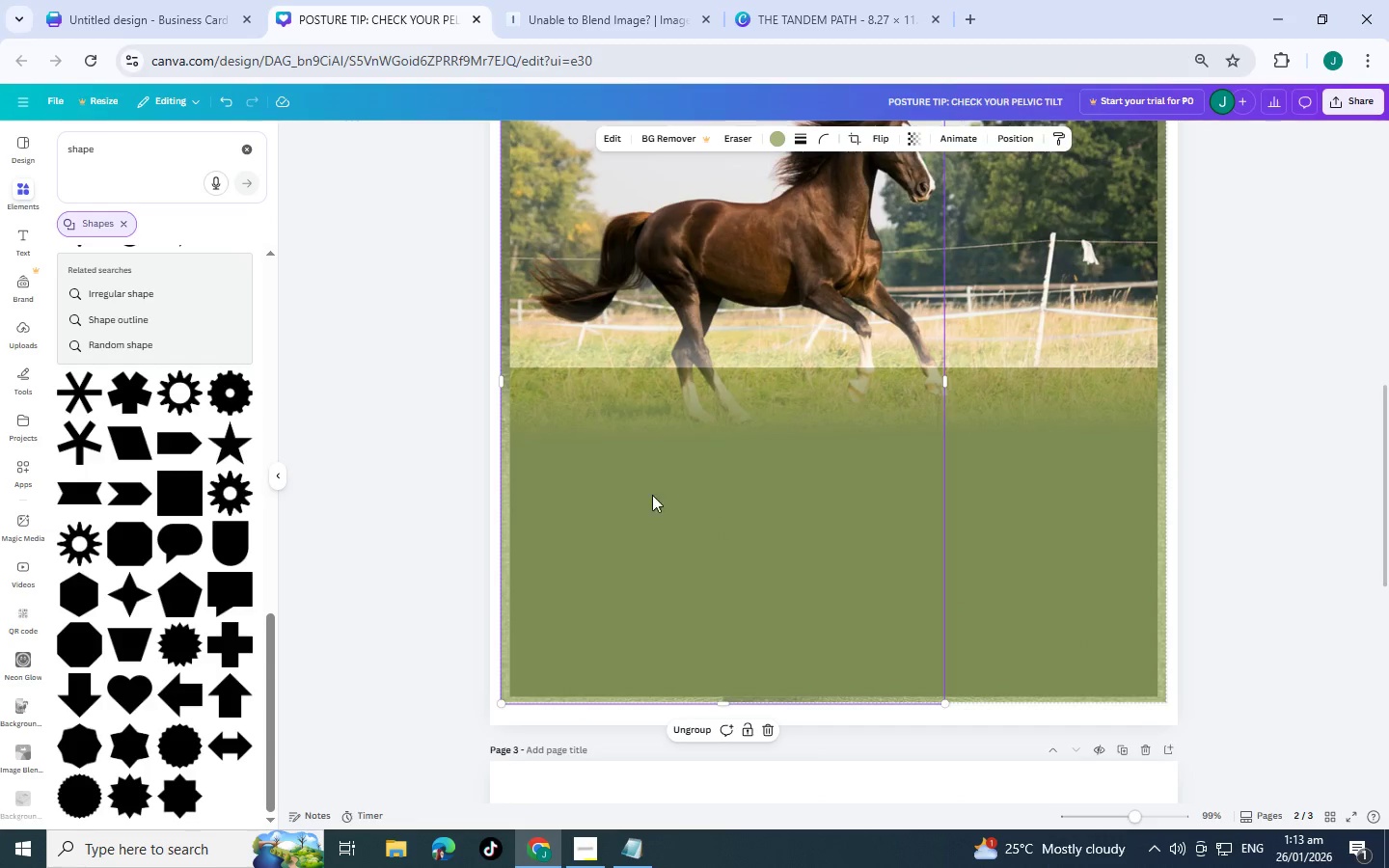 
left_click([591, 521])
 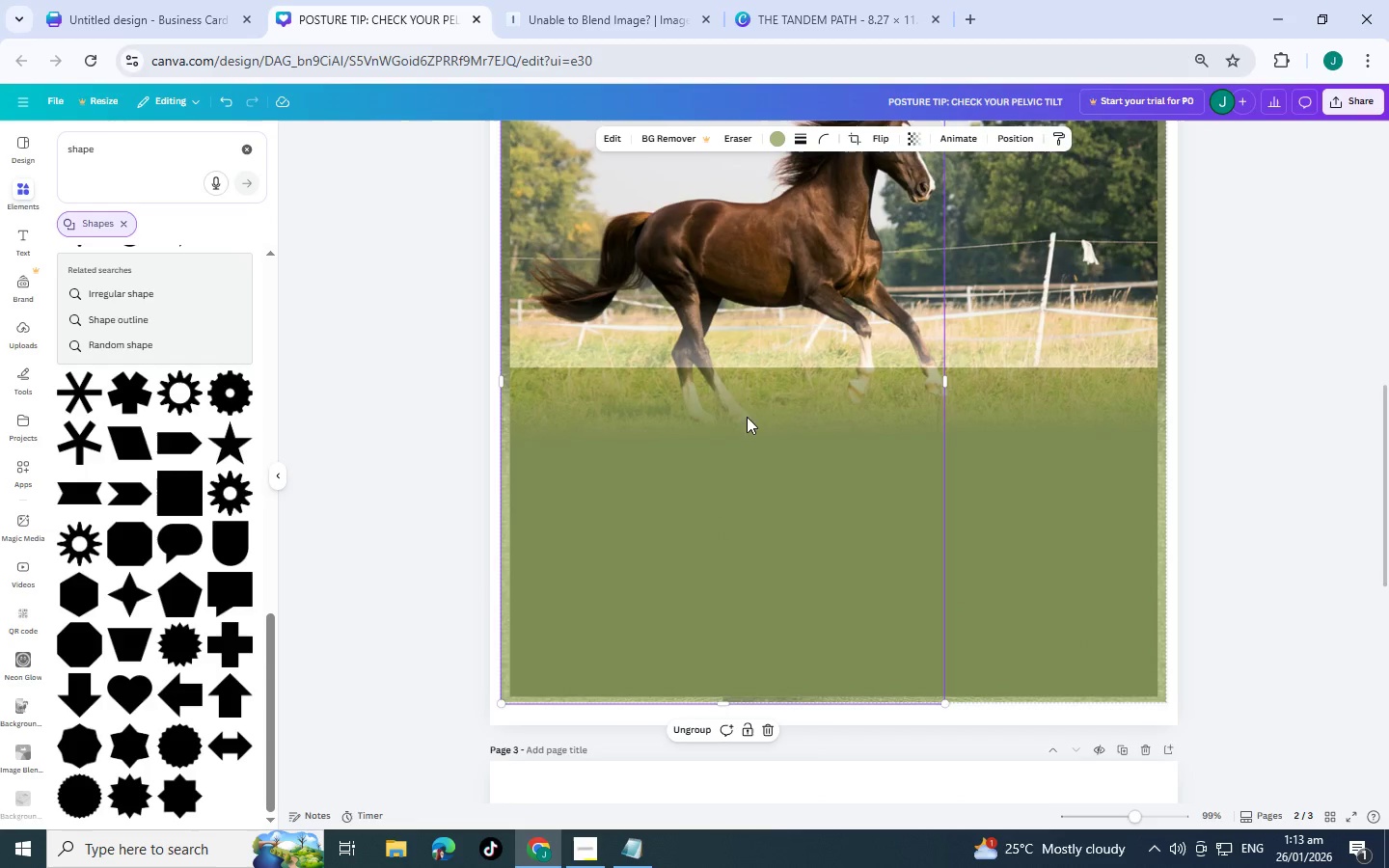 
key(Control+BracketLeft)
 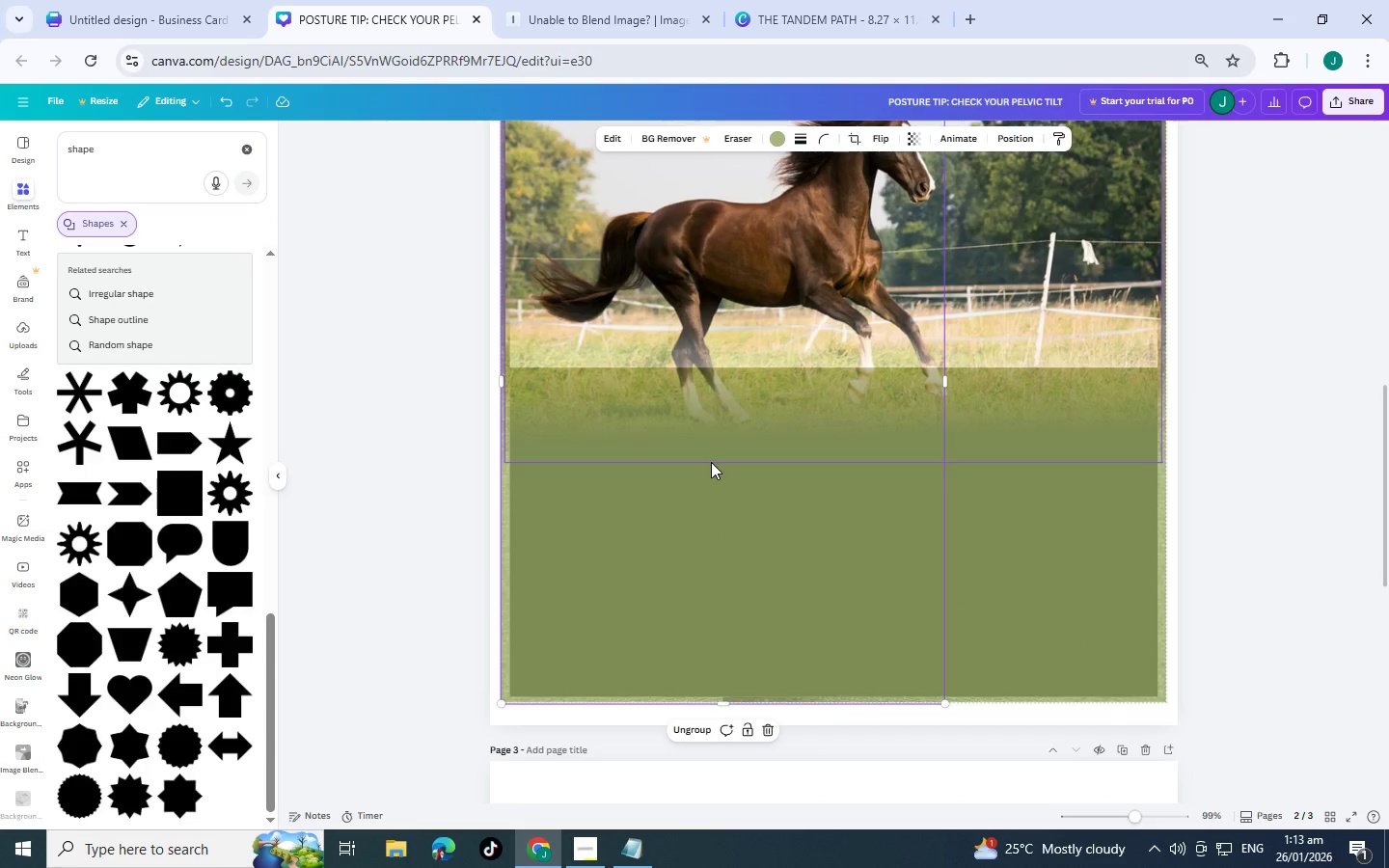 
key(Control+BracketLeft)
 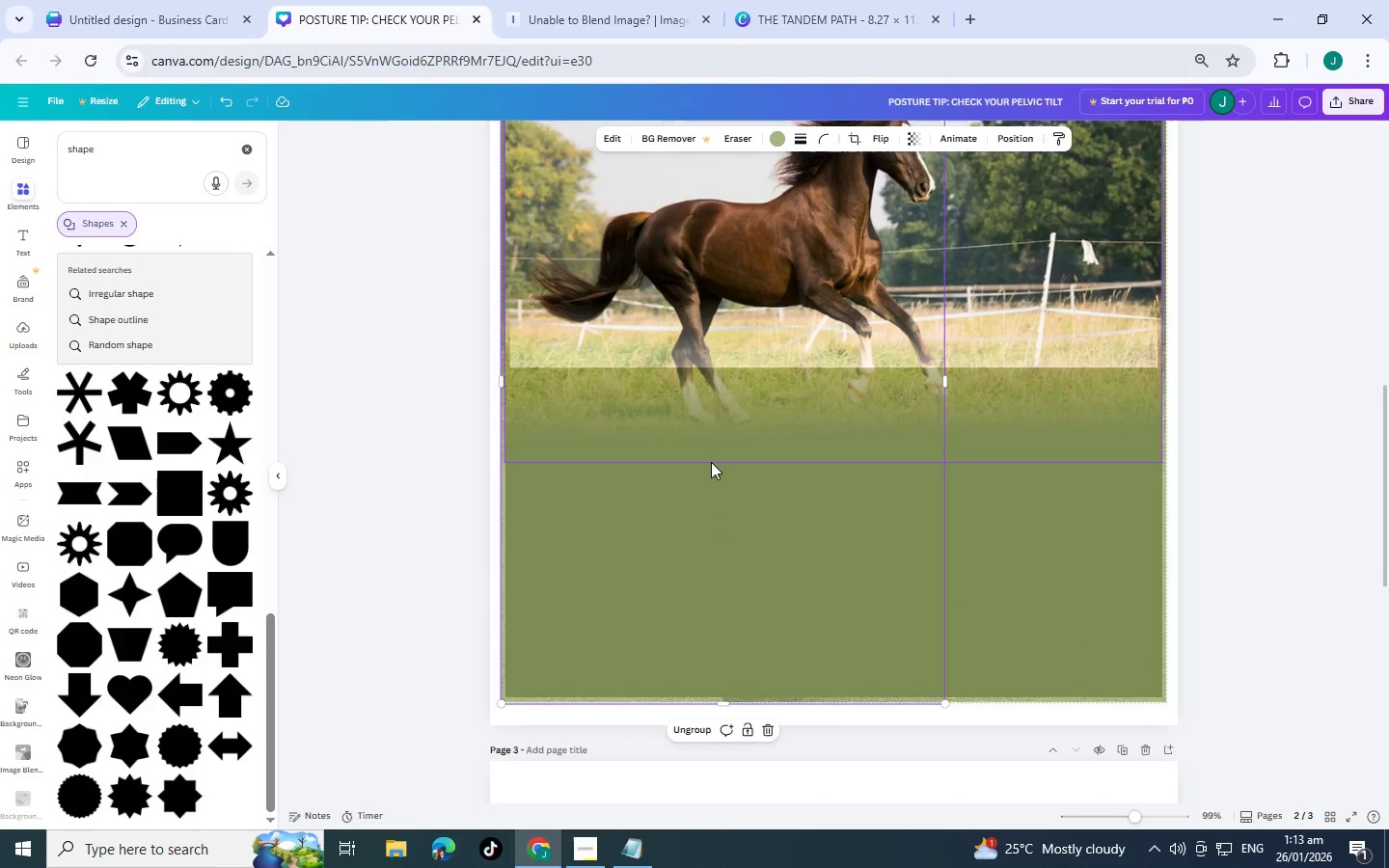 
key(Control+BracketLeft)
 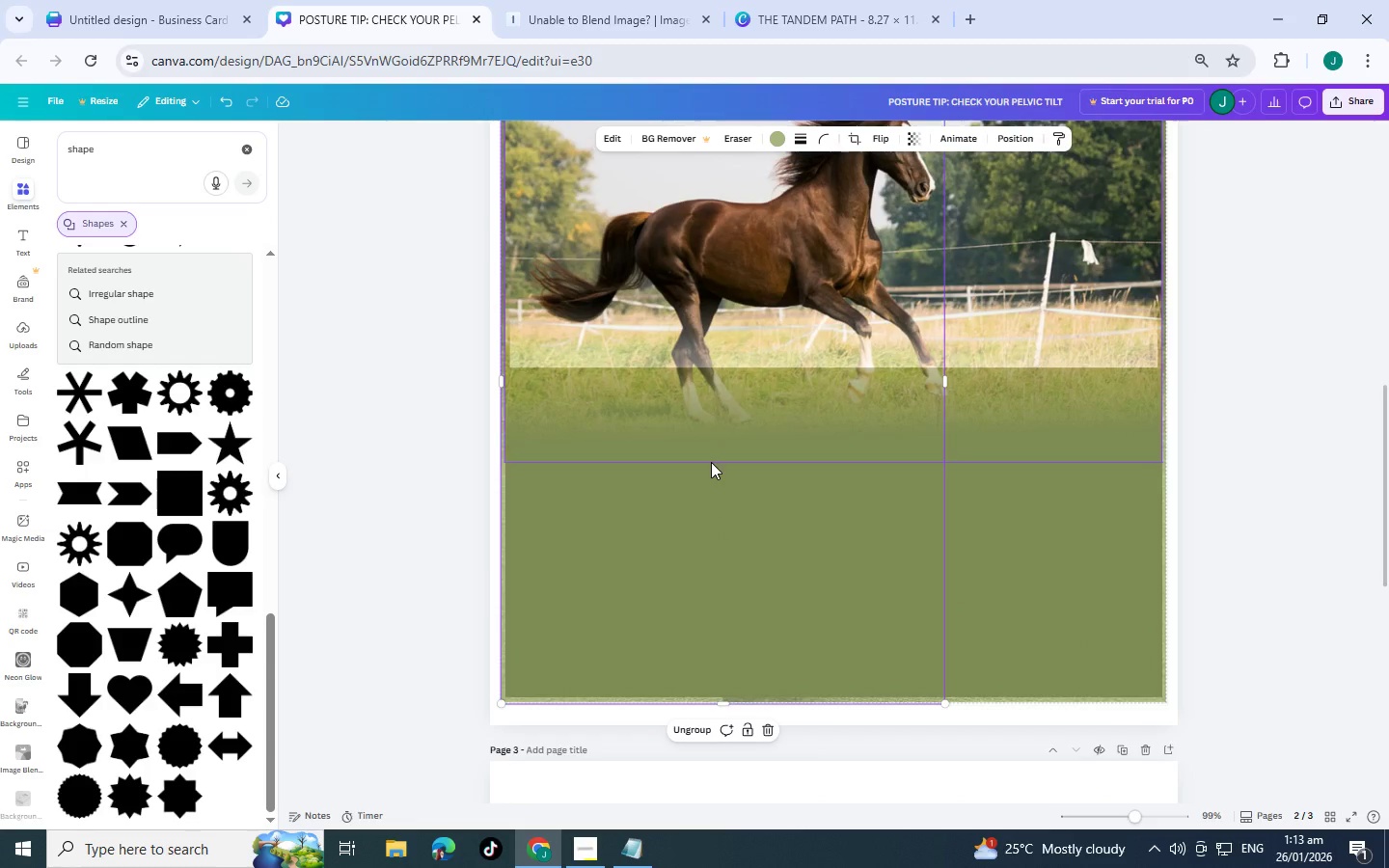 
key(Control+BracketRight)
 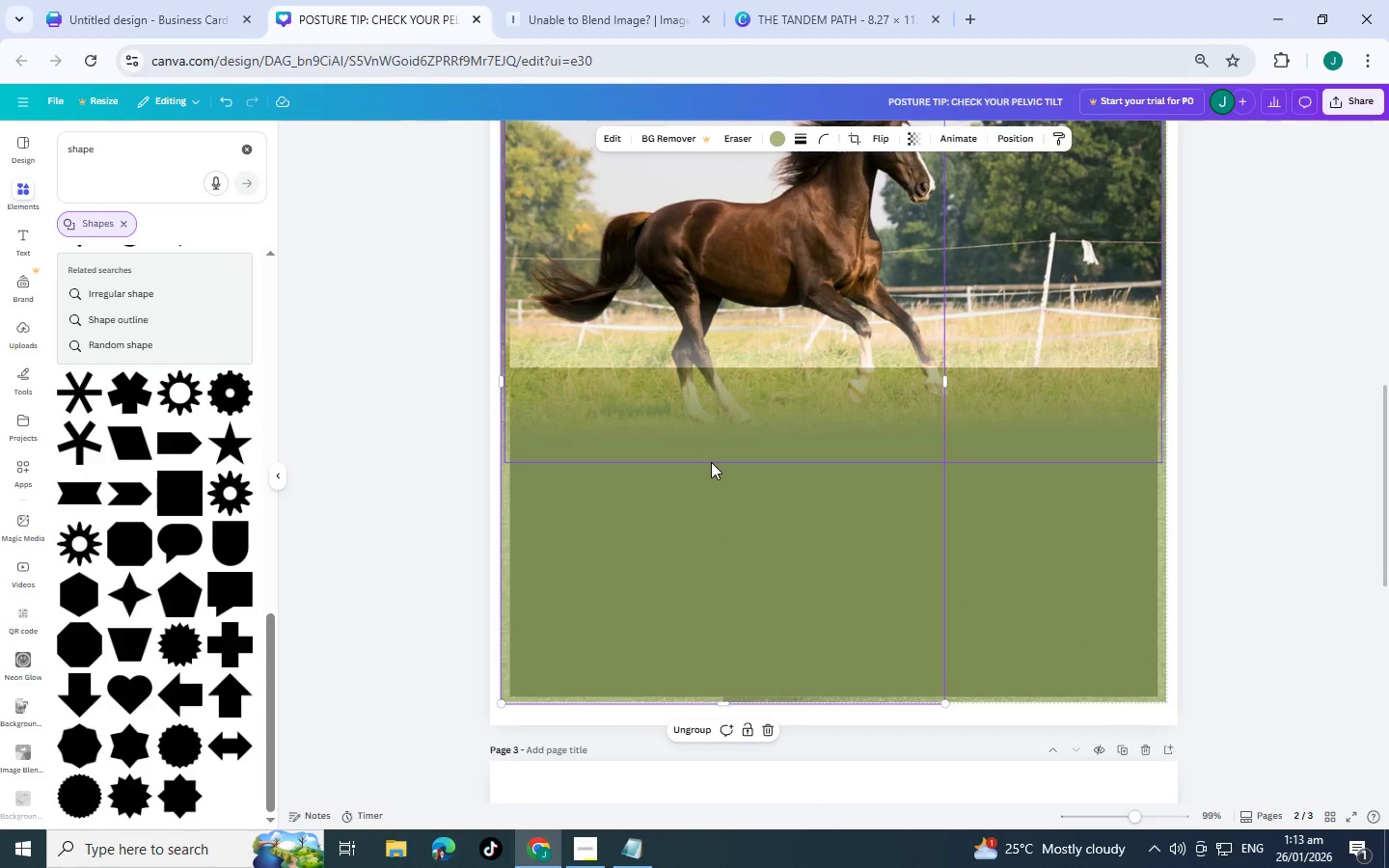 
key(Control+BracketRight)
 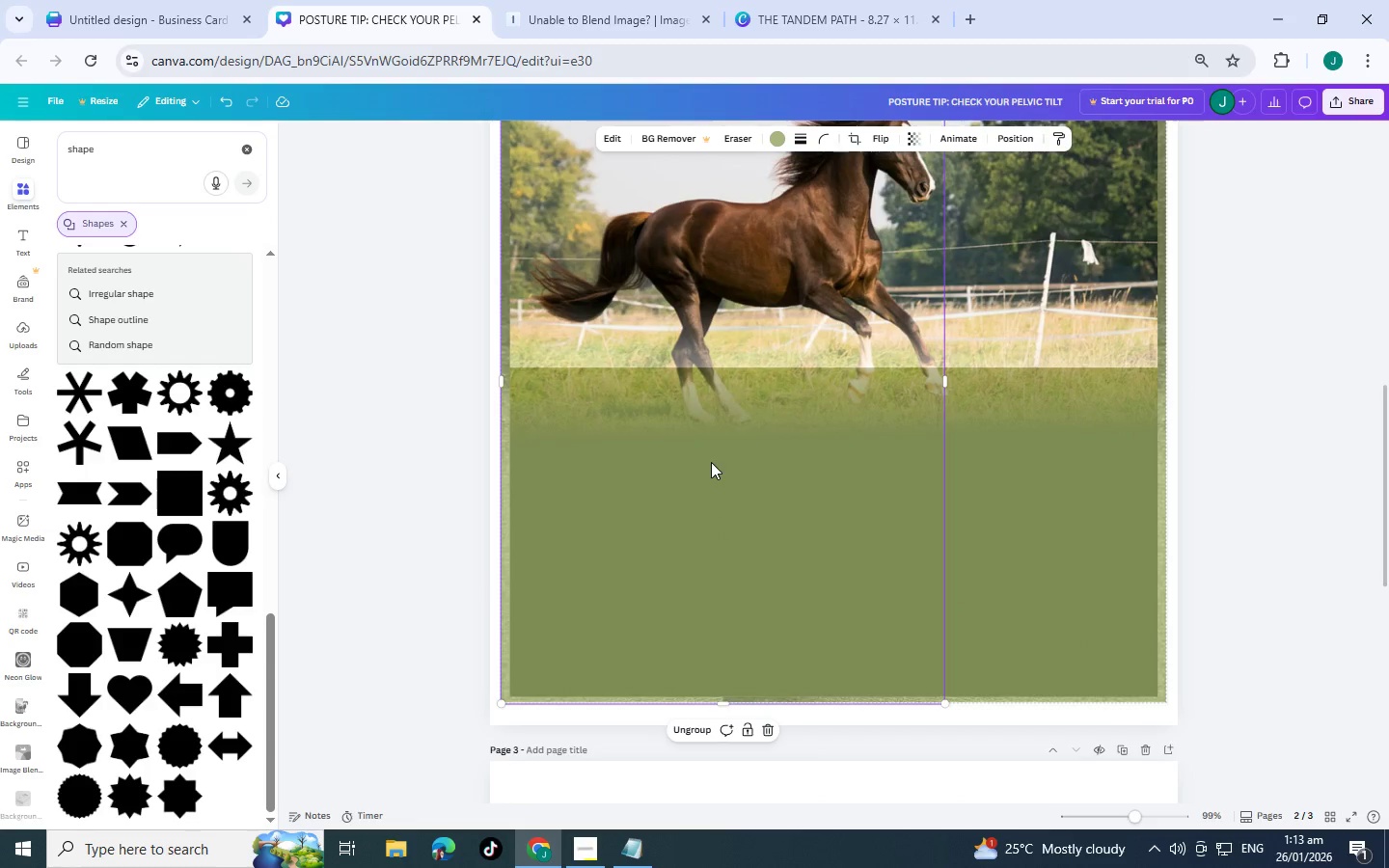 
key(Control+BracketRight)
 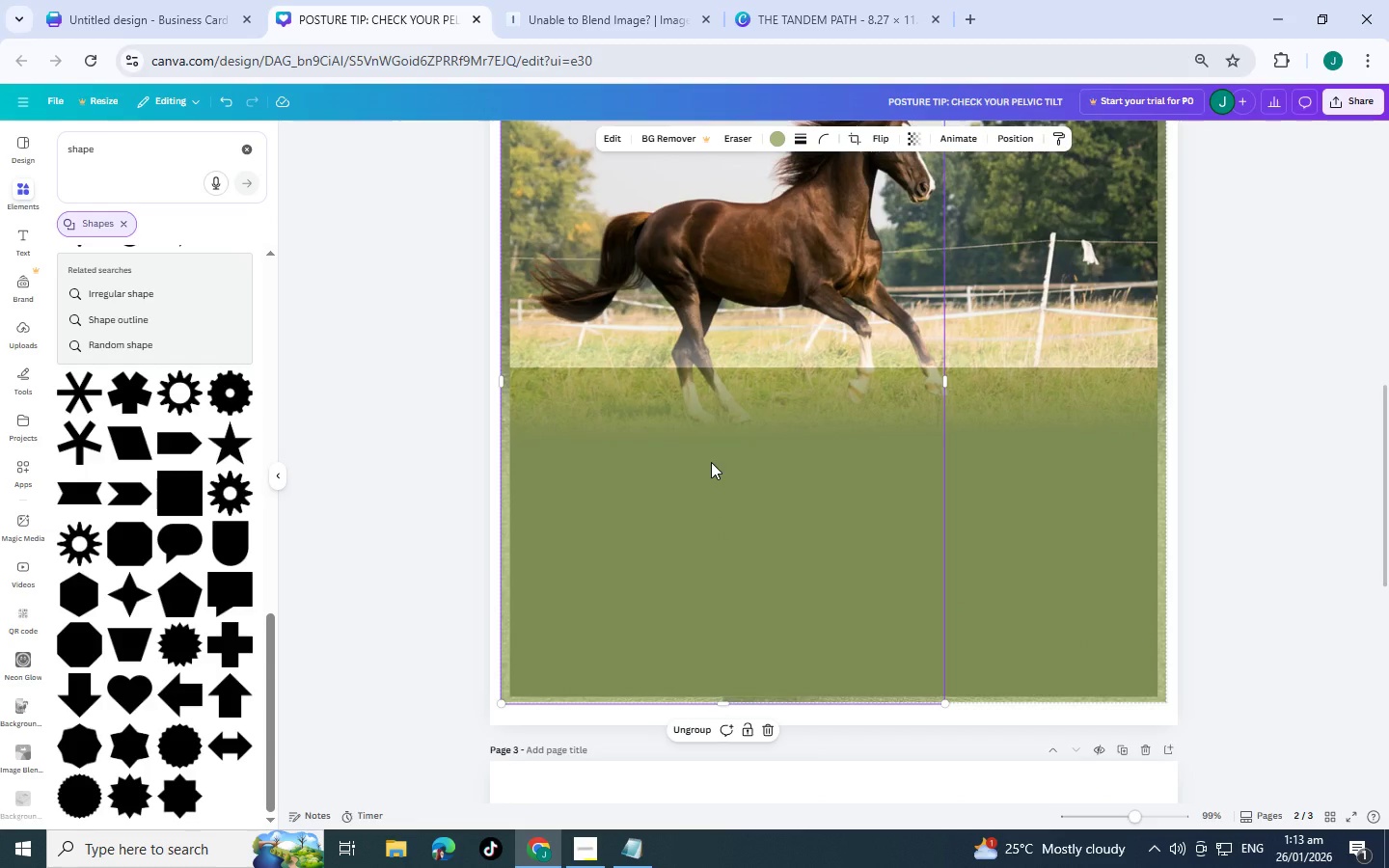 
key(Control+BracketRight)
 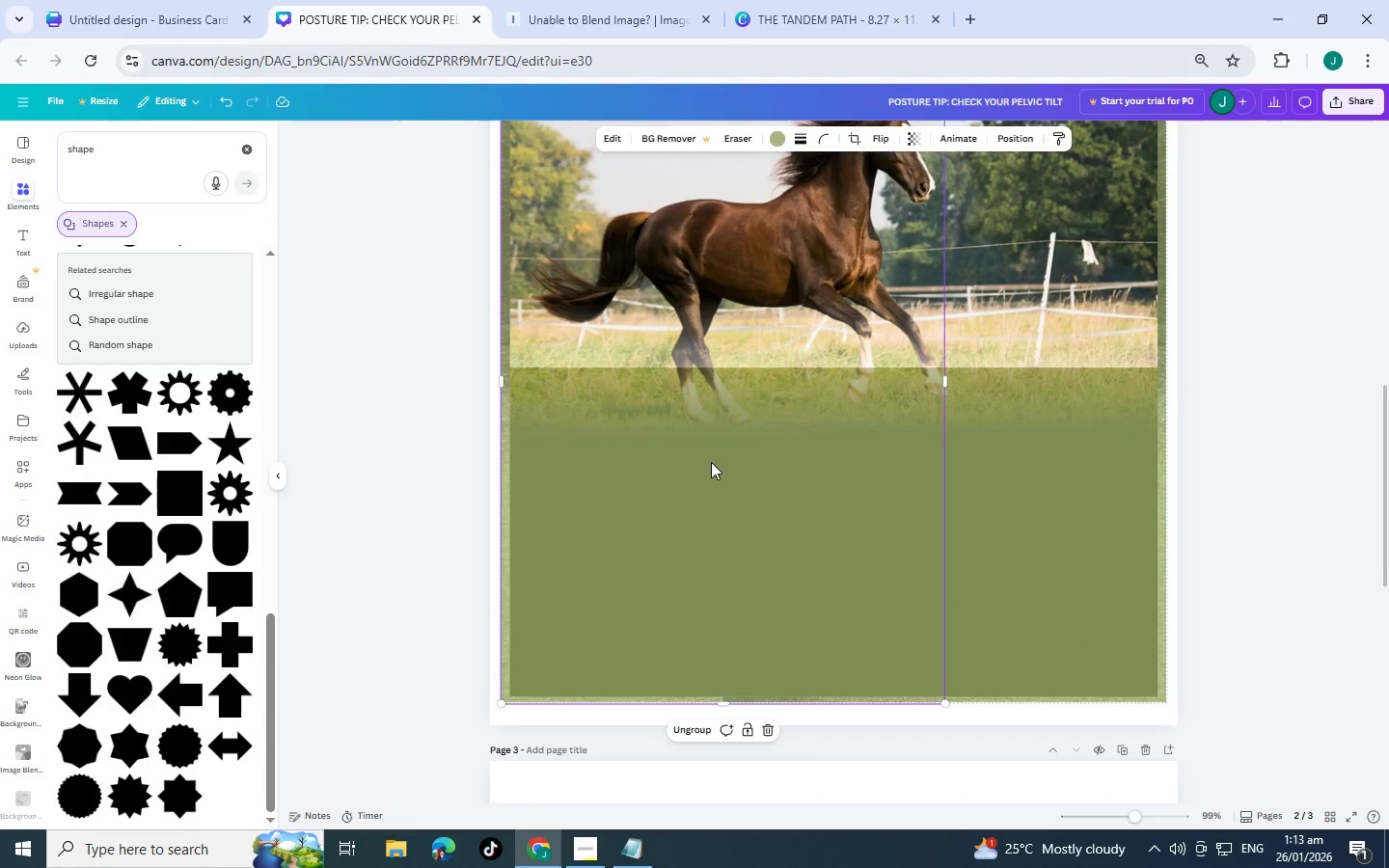 
key(Control+BracketRight)
 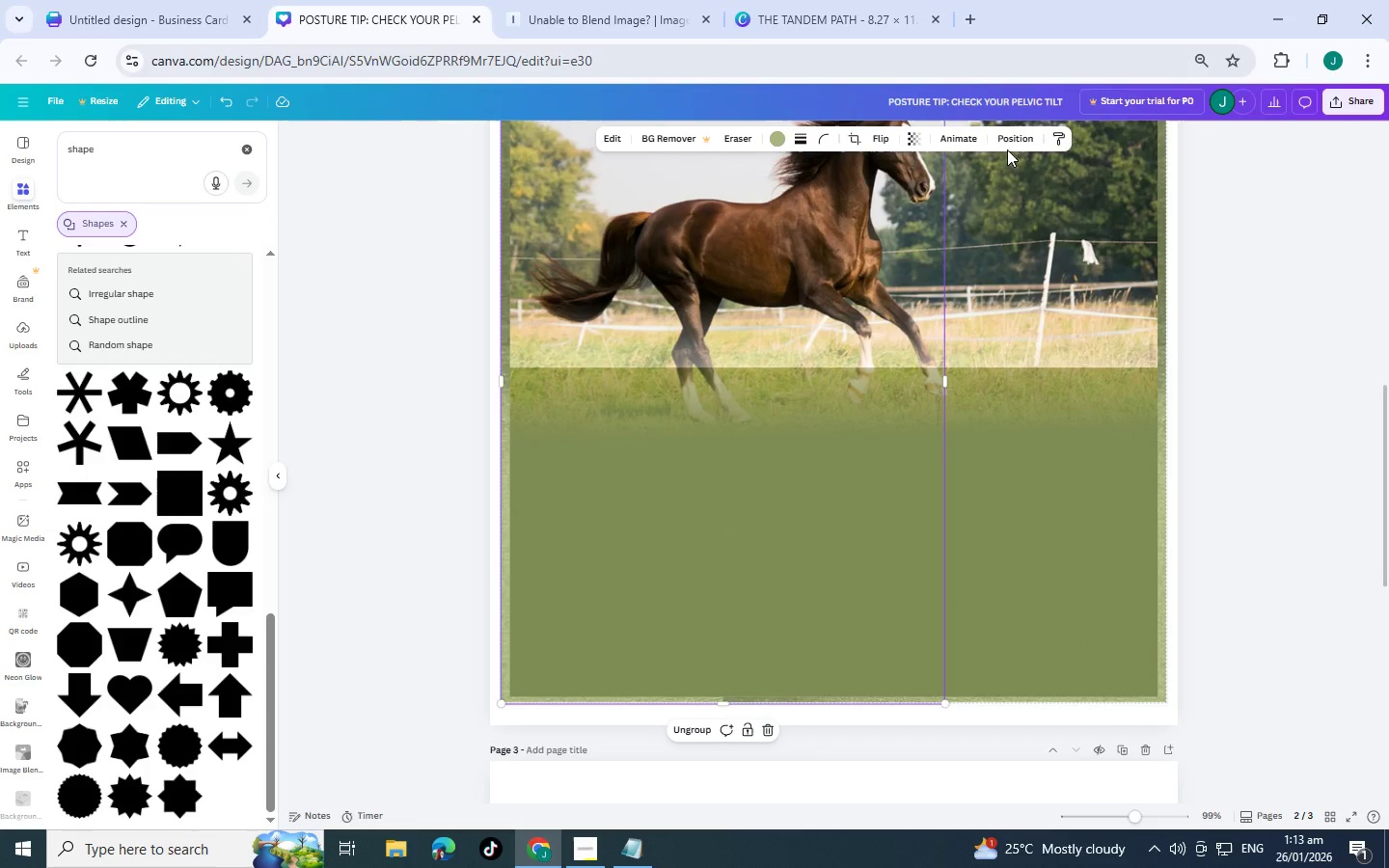 
left_click([1007, 147])
 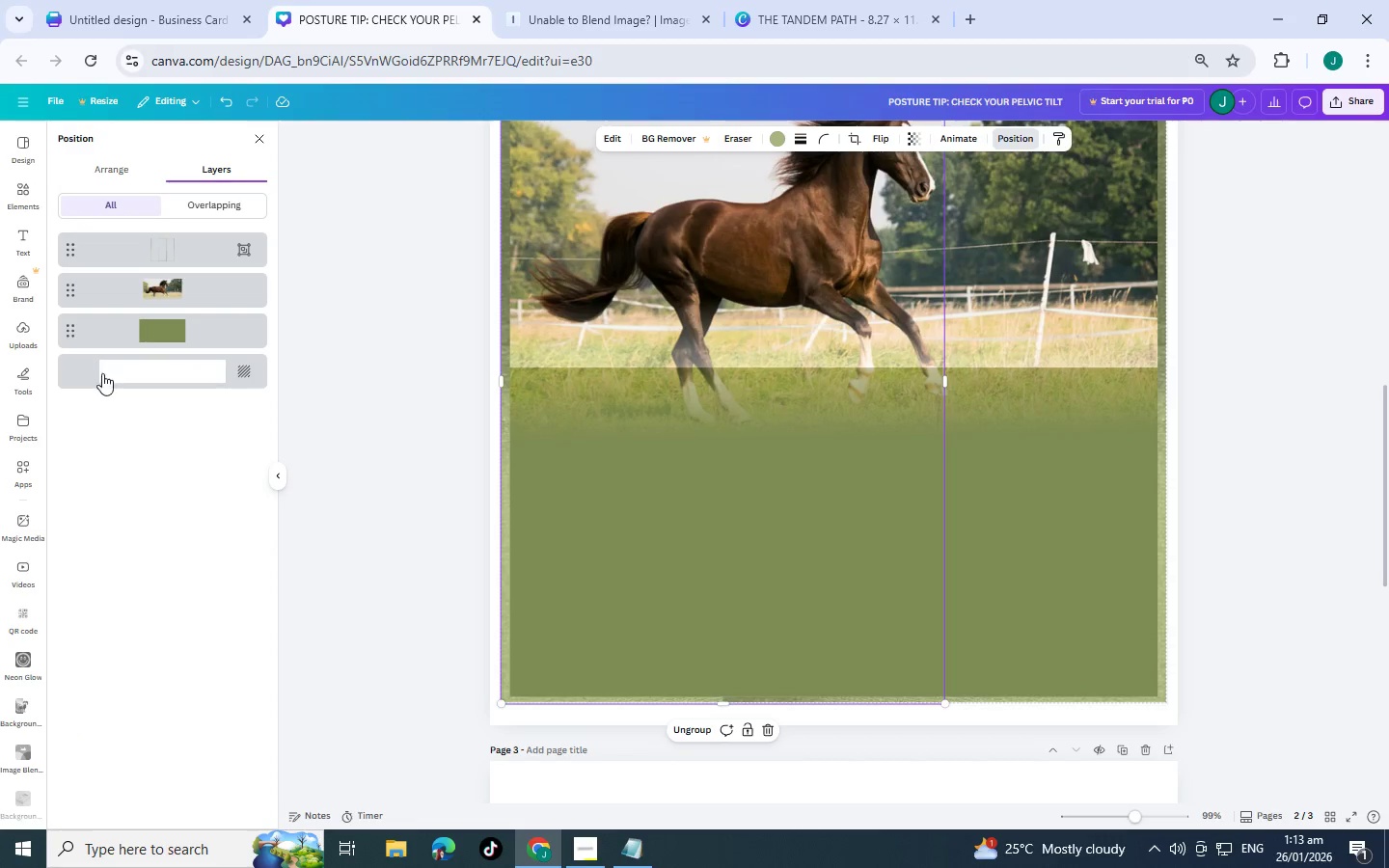 
left_click([147, 327])
 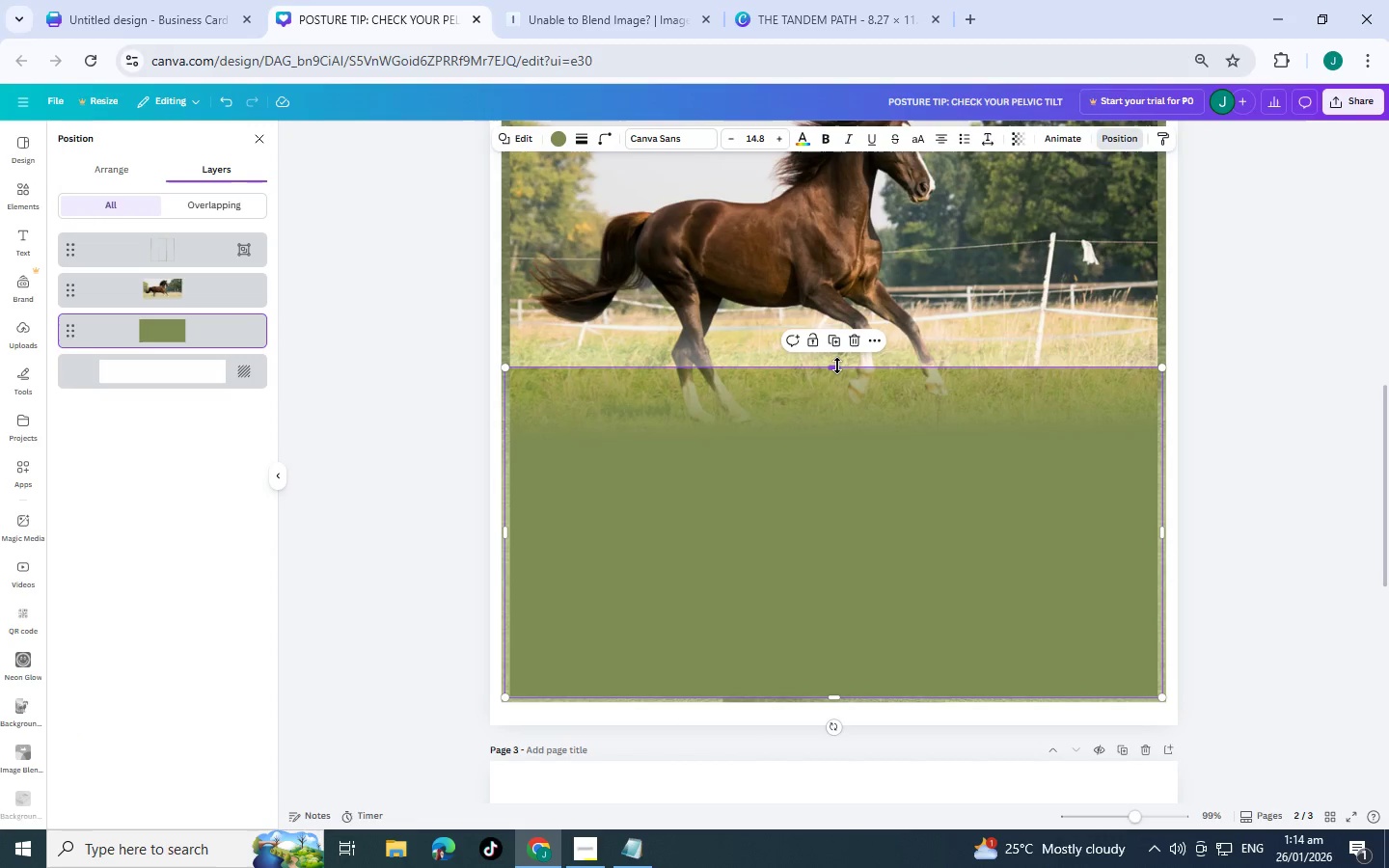 
left_click_drag(start_coordinate=[837, 366], to_coordinate=[846, 280])
 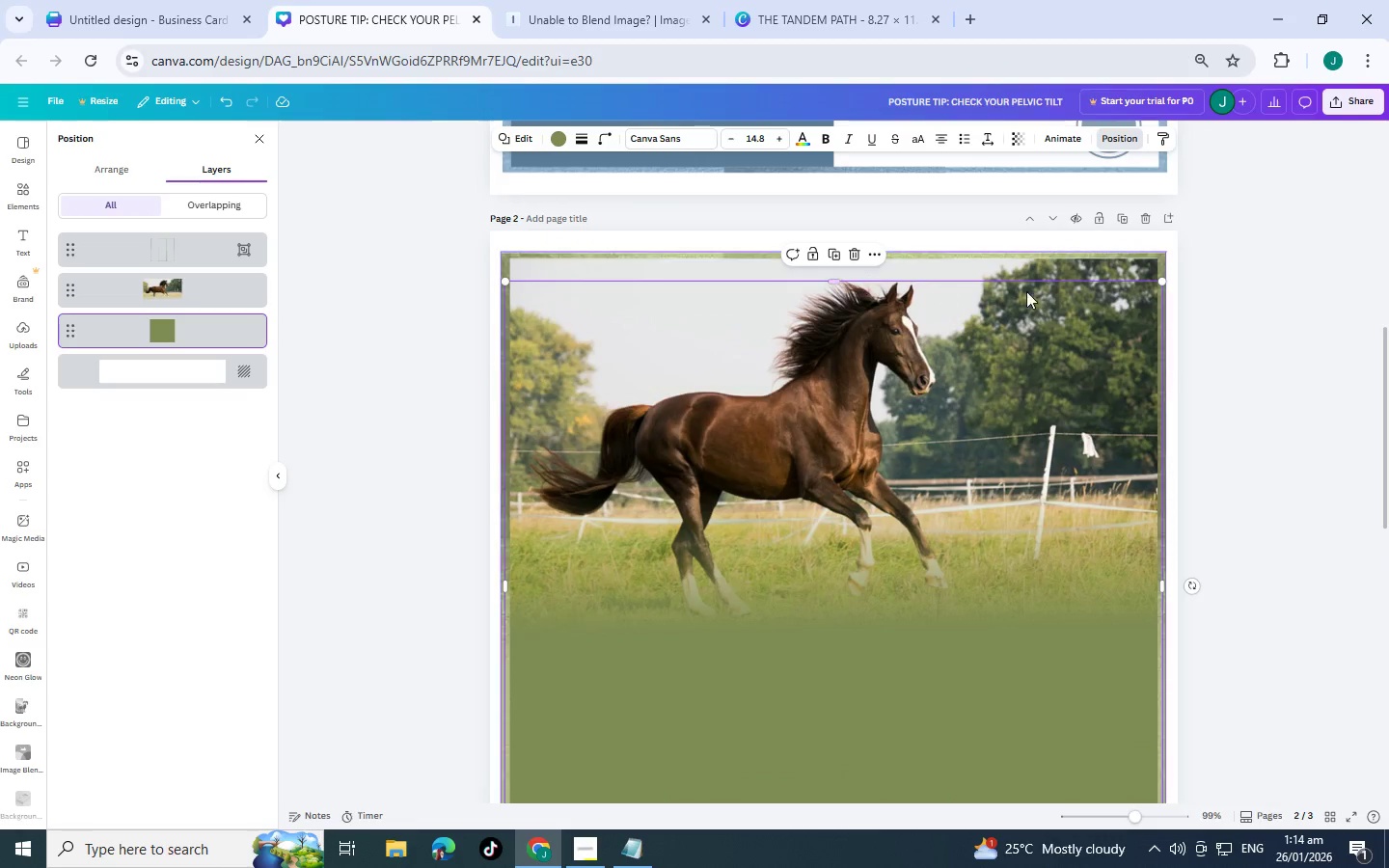 
scroll: coordinate [852, 244], scroll_direction: up, amount: 2.0
 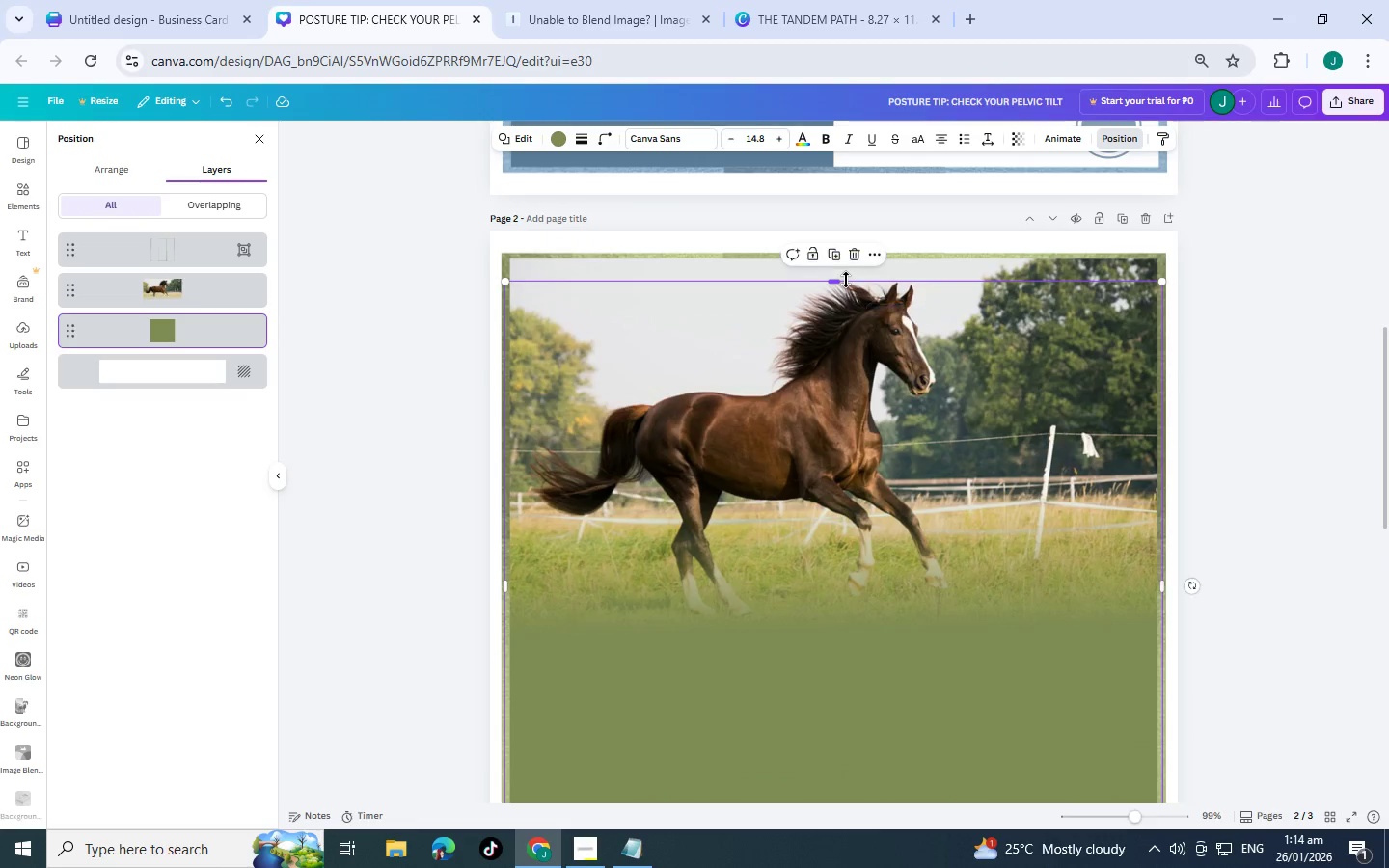 
left_click([1204, 295])
 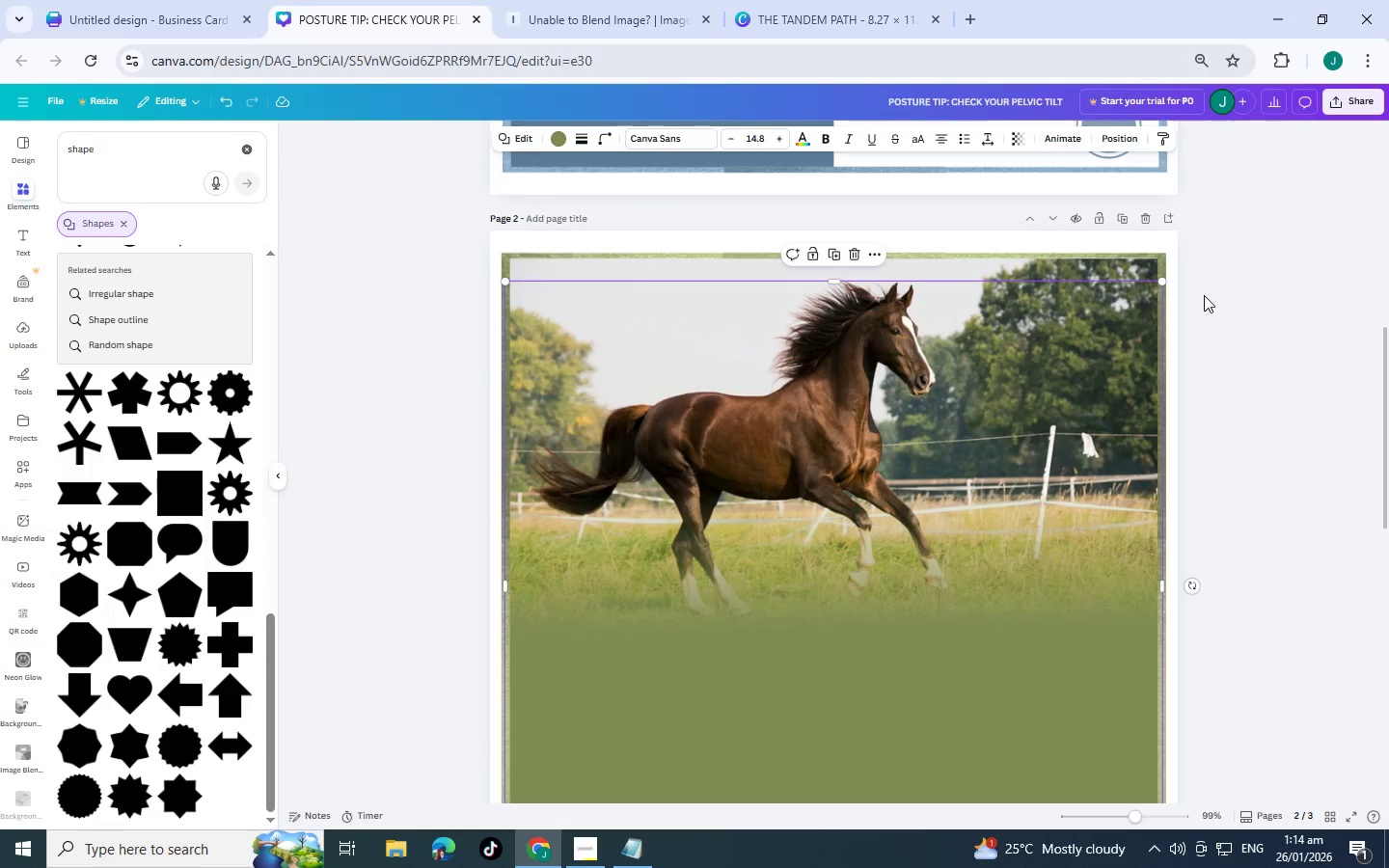 
left_click([1204, 295])
 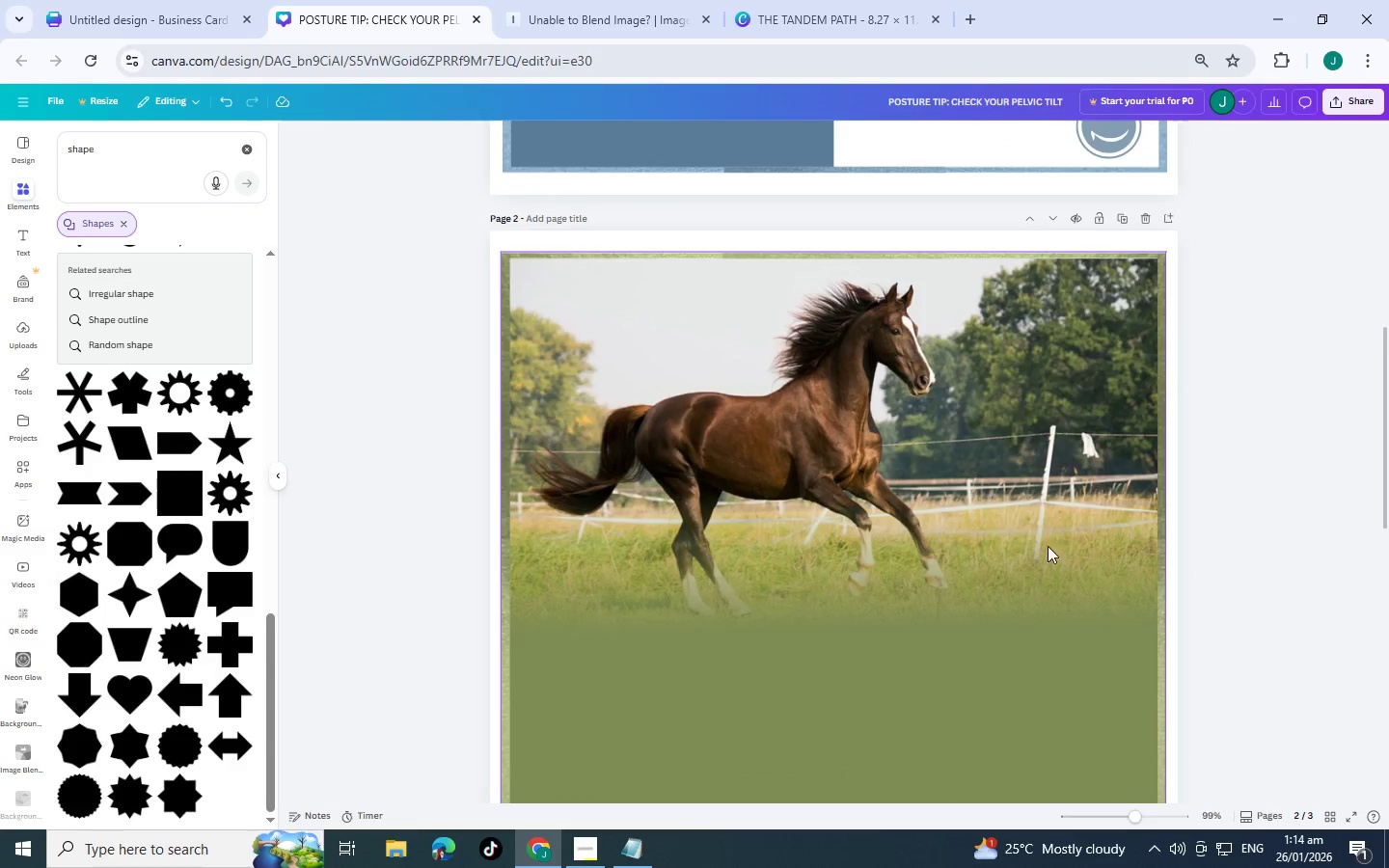 
scroll: coordinate [1035, 568], scroll_direction: down, amount: 2.0
 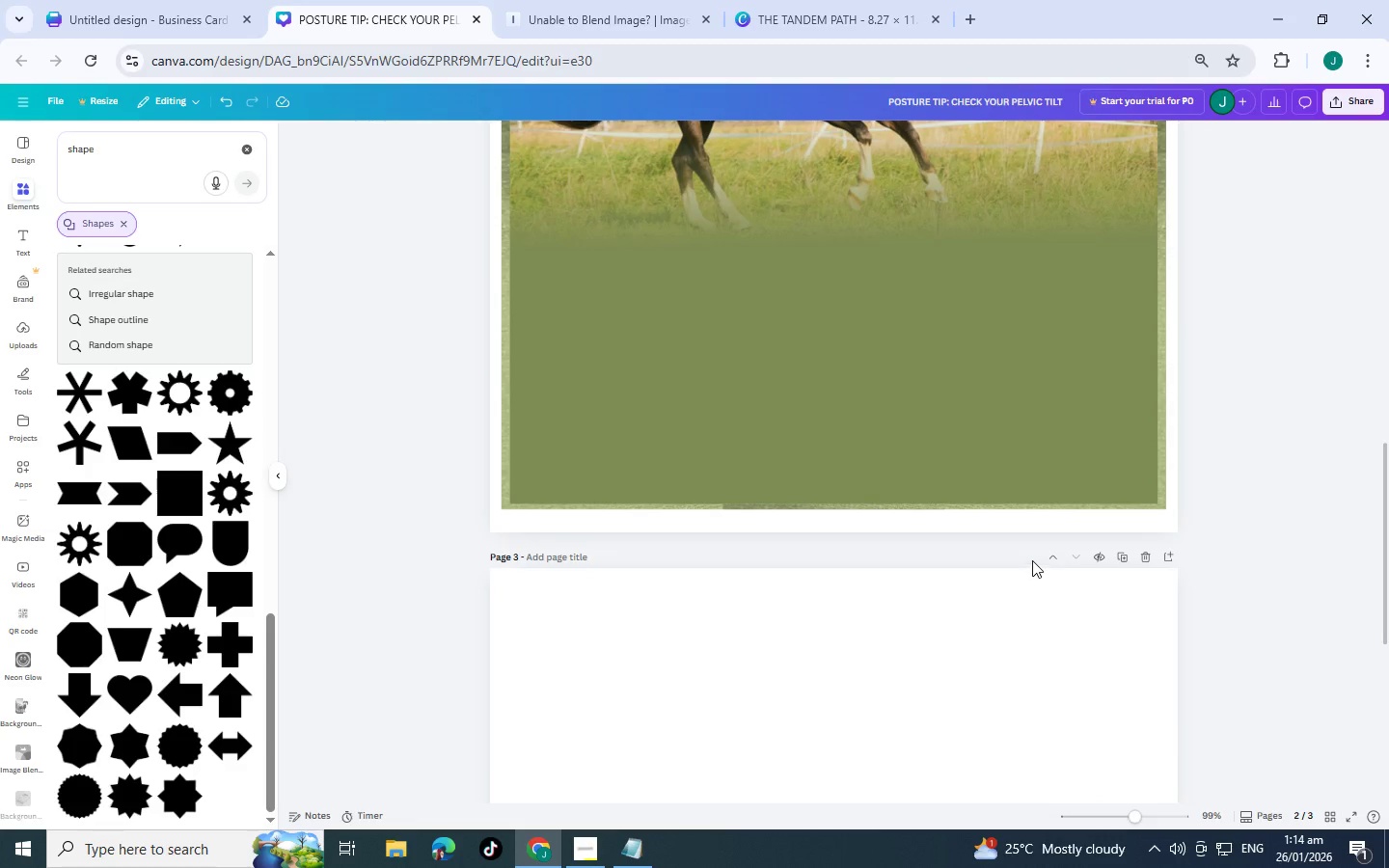 
scroll: coordinate [1032, 552], scroll_direction: up, amount: 4.0
 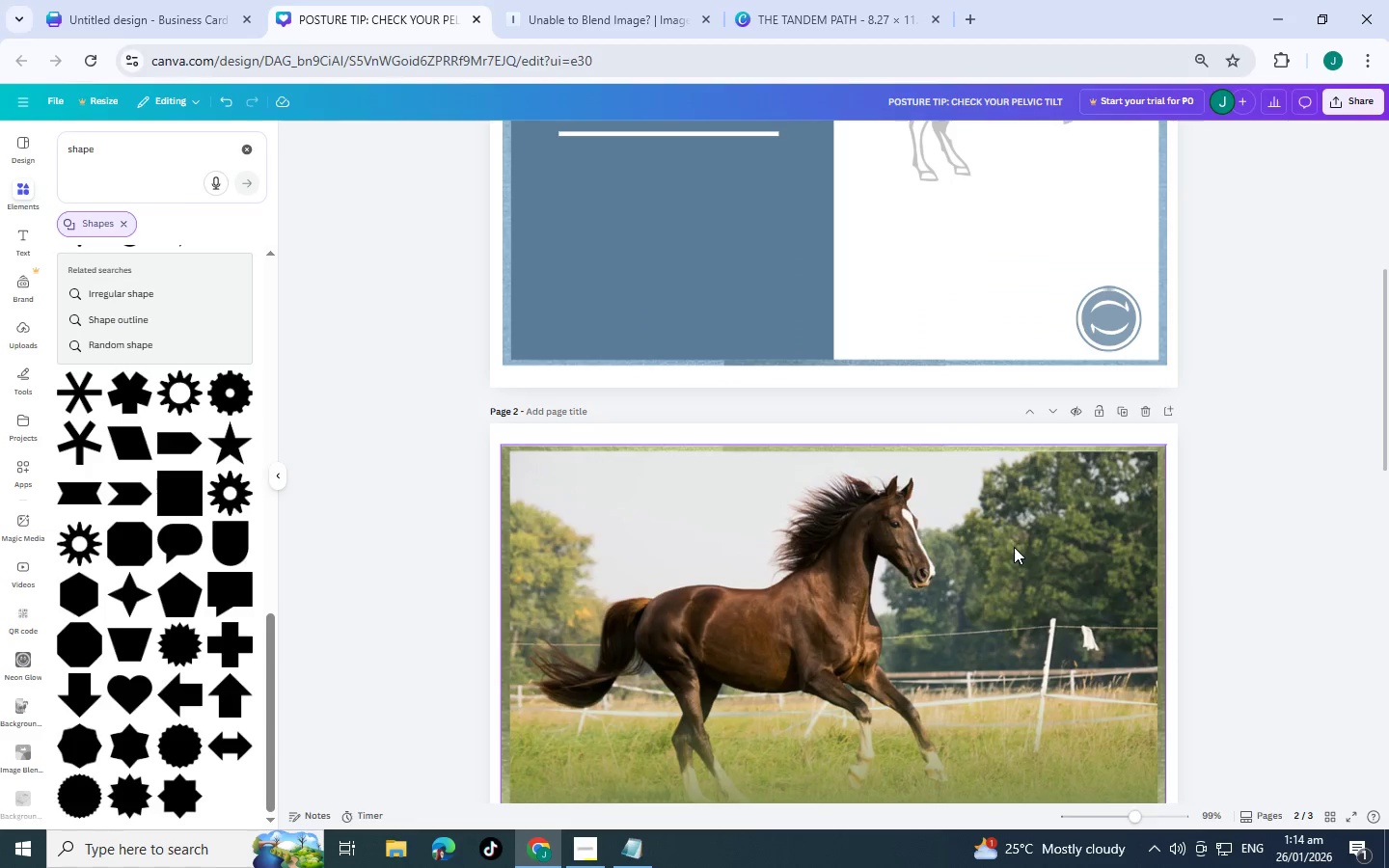 
scroll: coordinate [1001, 554], scroll_direction: down, amount: 3.0
 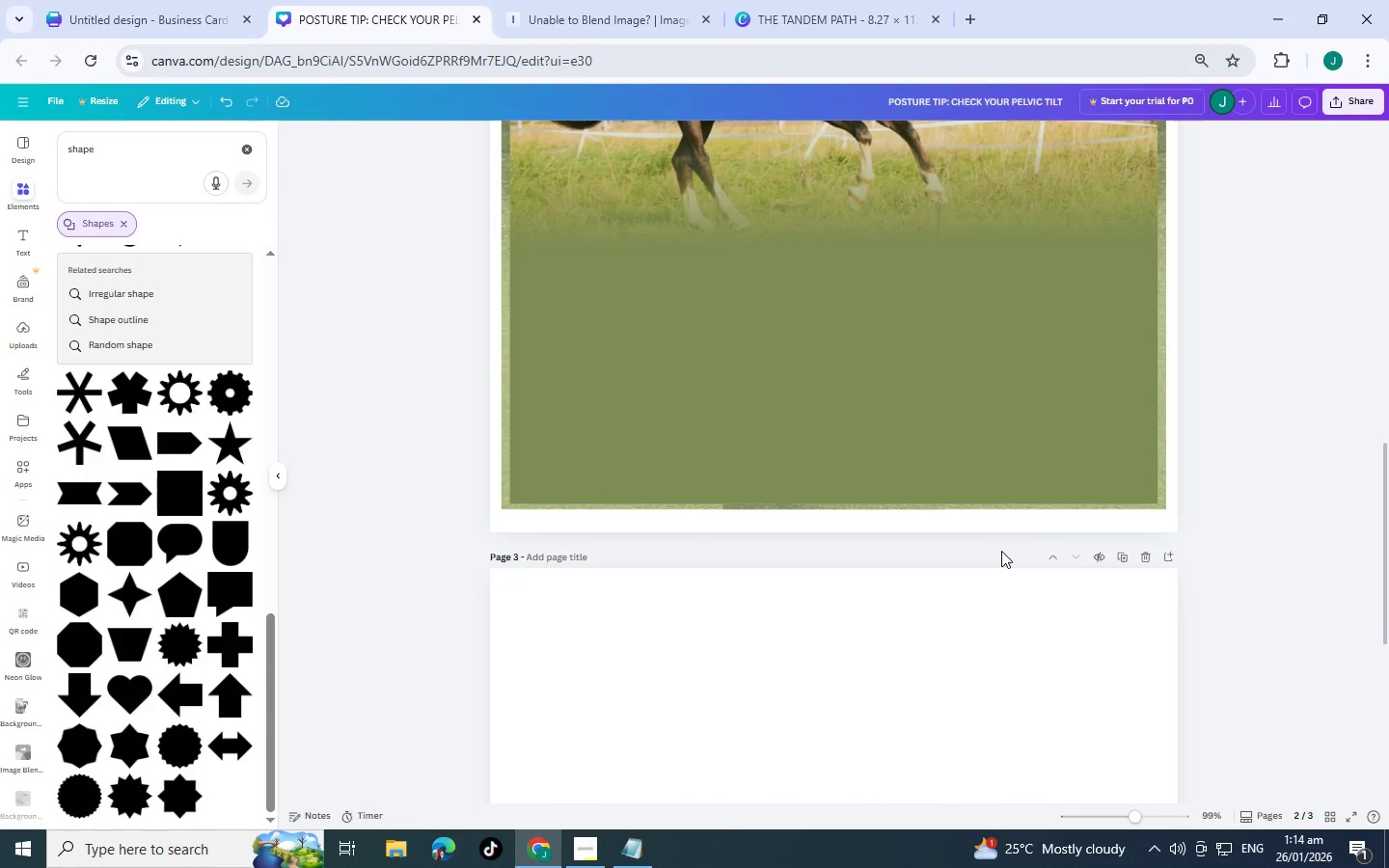 
scroll: coordinate [1001, 538], scroll_direction: up, amount: 4.0
 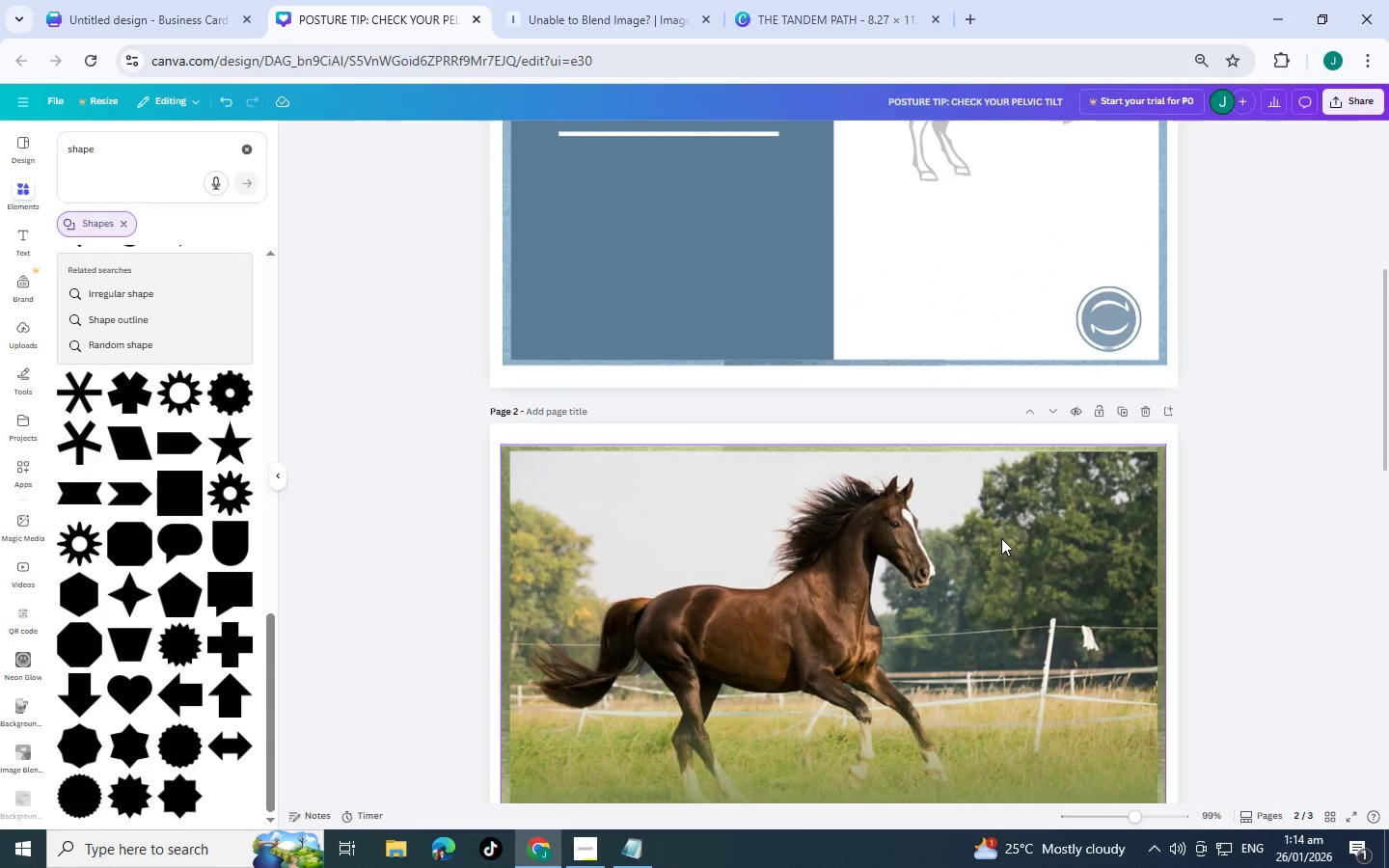 
scroll: coordinate [561, 510], scroll_direction: down, amount: 3.0
 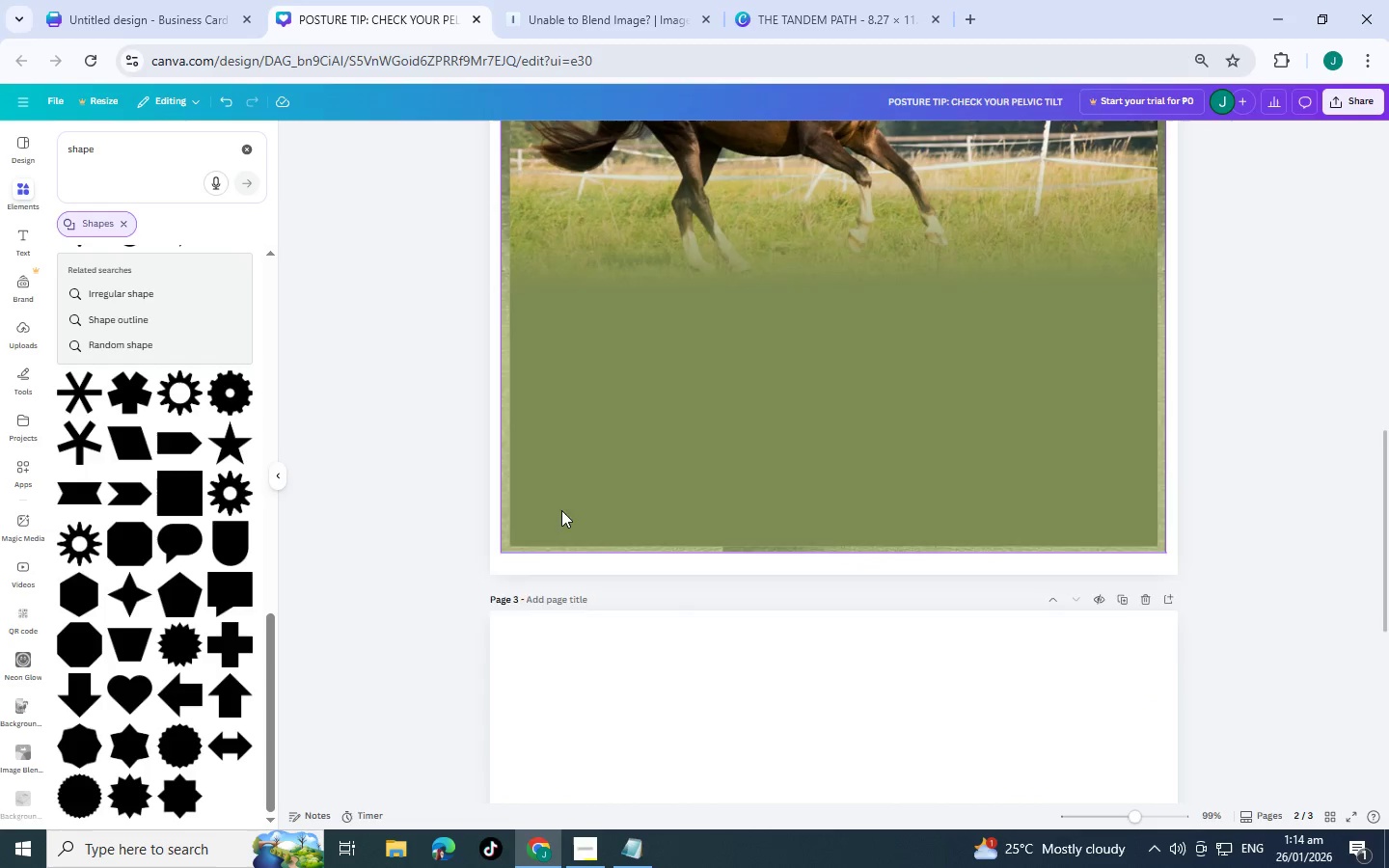 
scroll: coordinate [719, 410], scroll_direction: up, amount: 3.0
 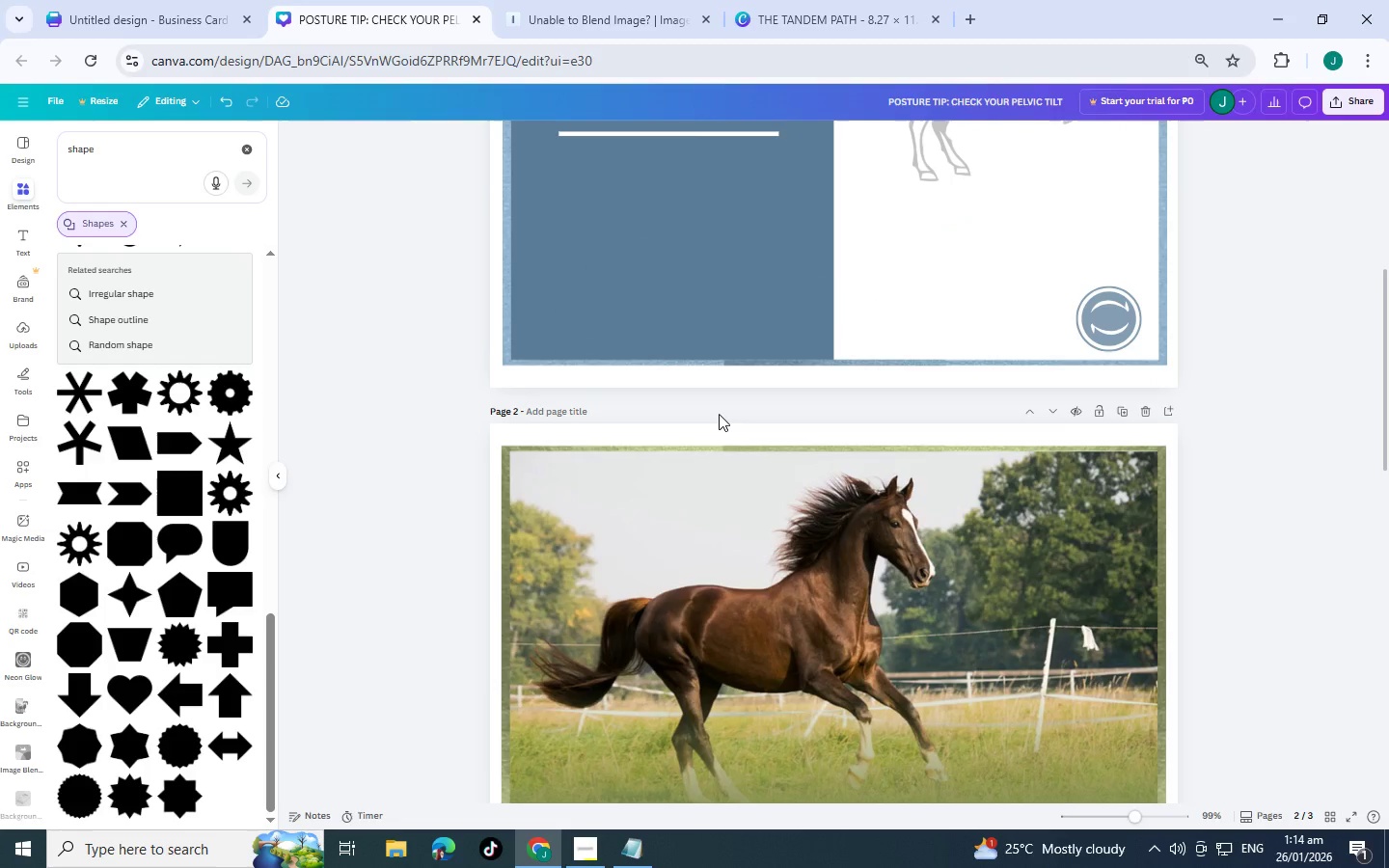 
scroll: coordinate [718, 428], scroll_direction: down, amount: 3.0
 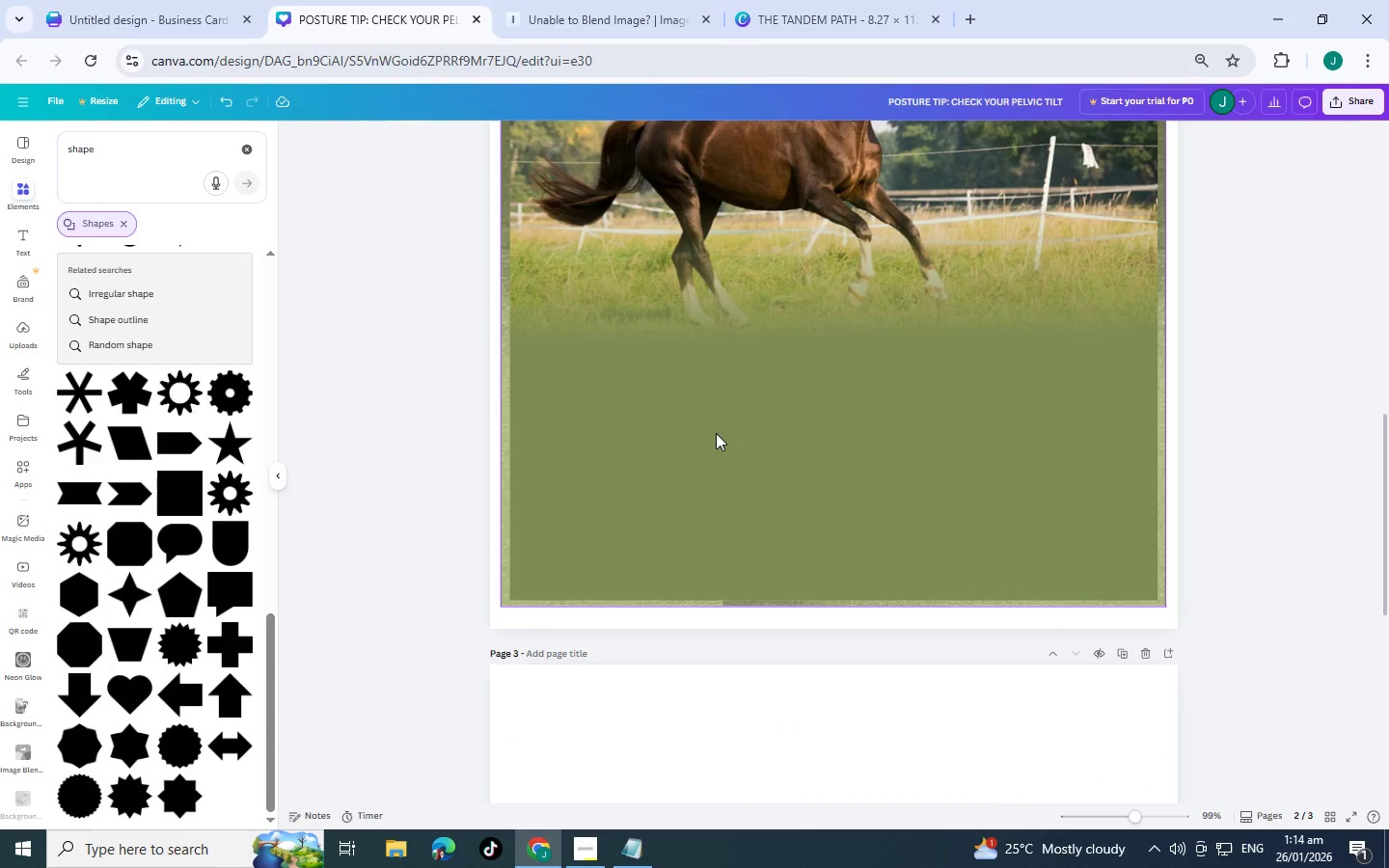 
key(Alt+Tab)
 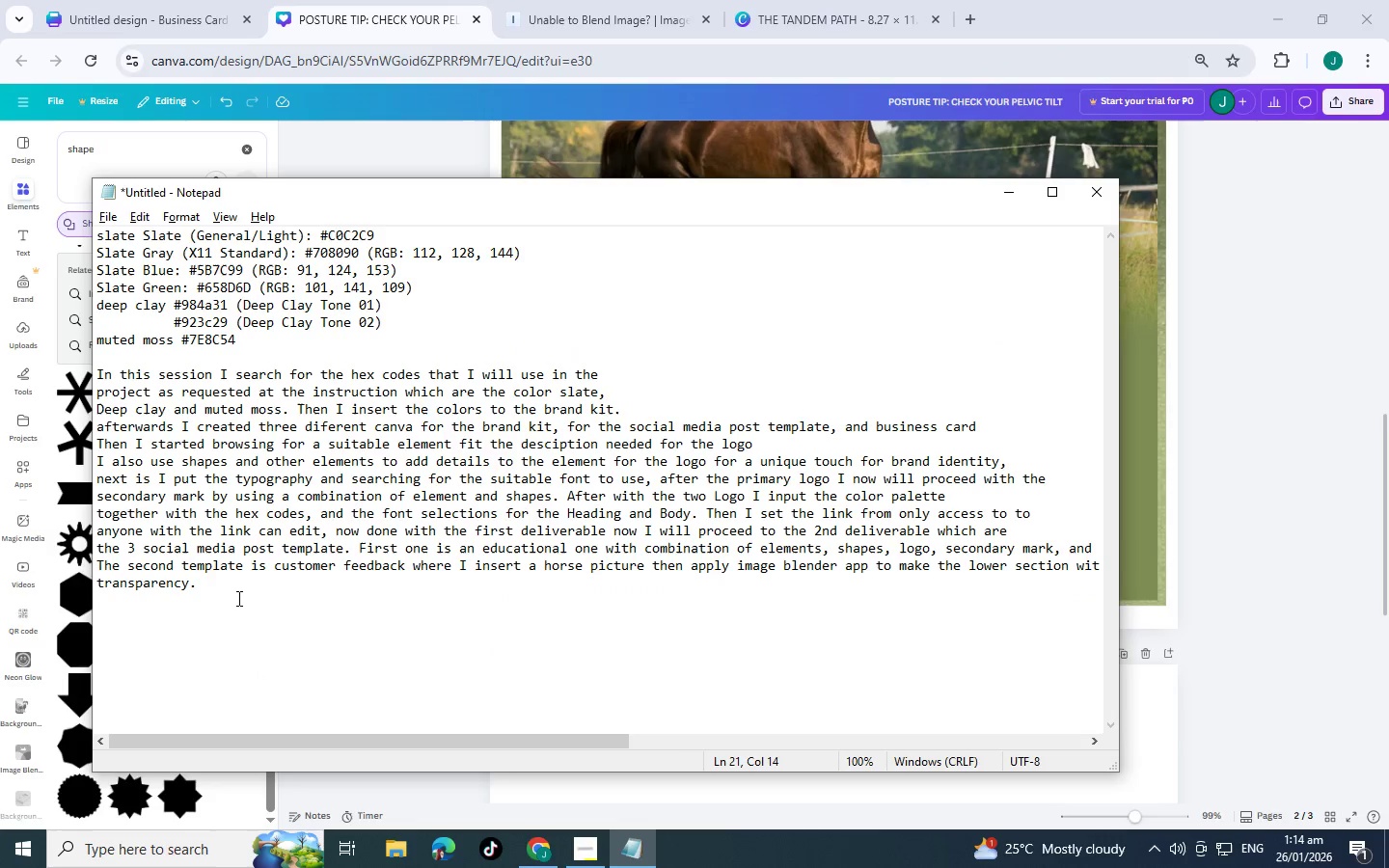 
left_click([206, 589])
 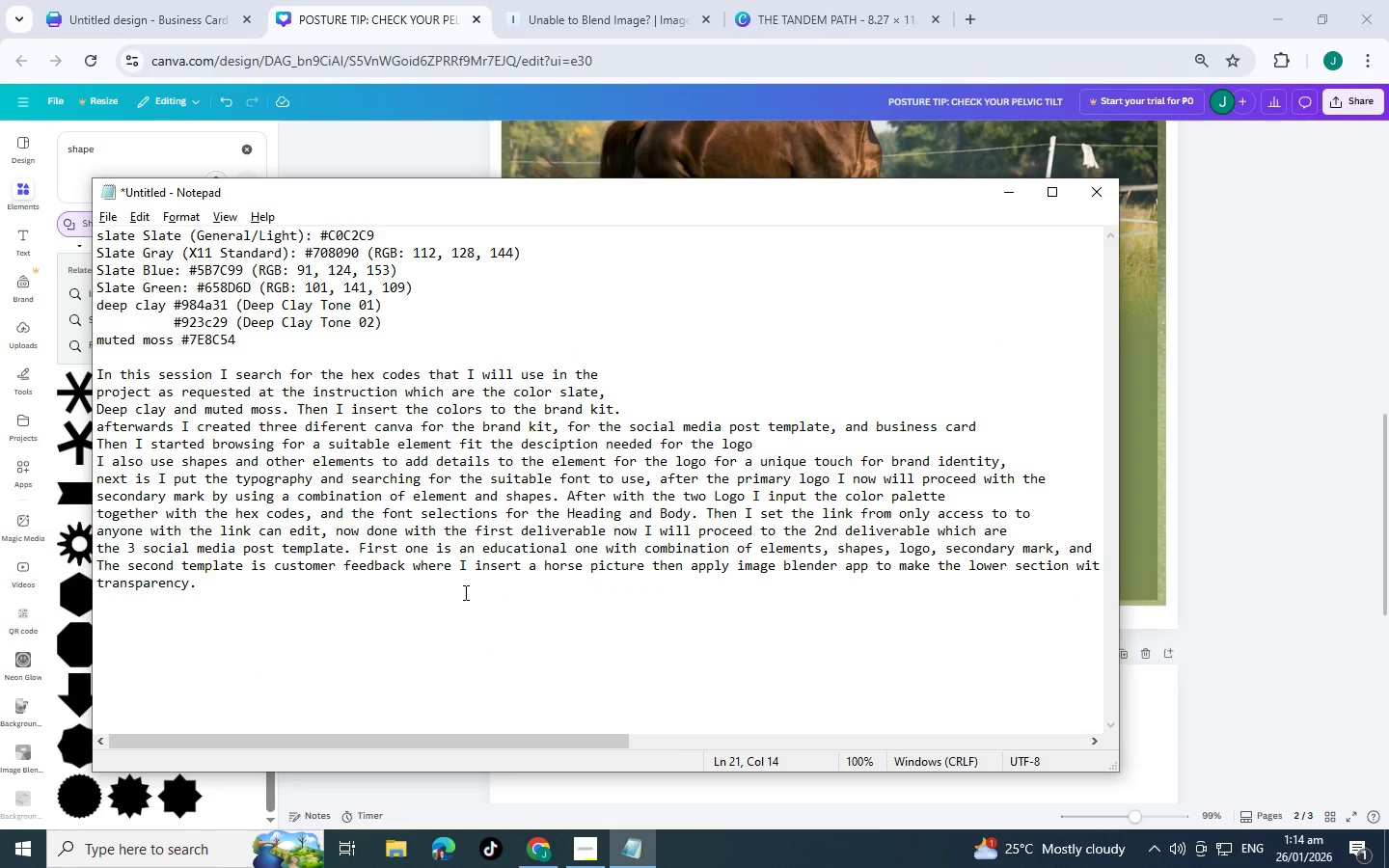 
type( T)
key(Backspace)
key(Backspace)
type(T)
key(Backspace)
key(Backspace)
type(. )
key(Backspace)
key(Backspace)
type(, then add text )
key(Backspace)
key(Backspace)
type(,)
key(Backspace)
type(t, element, for tge )
key(Backspace)
key(Backspace)
key(Backspace)
type(he final touch)
 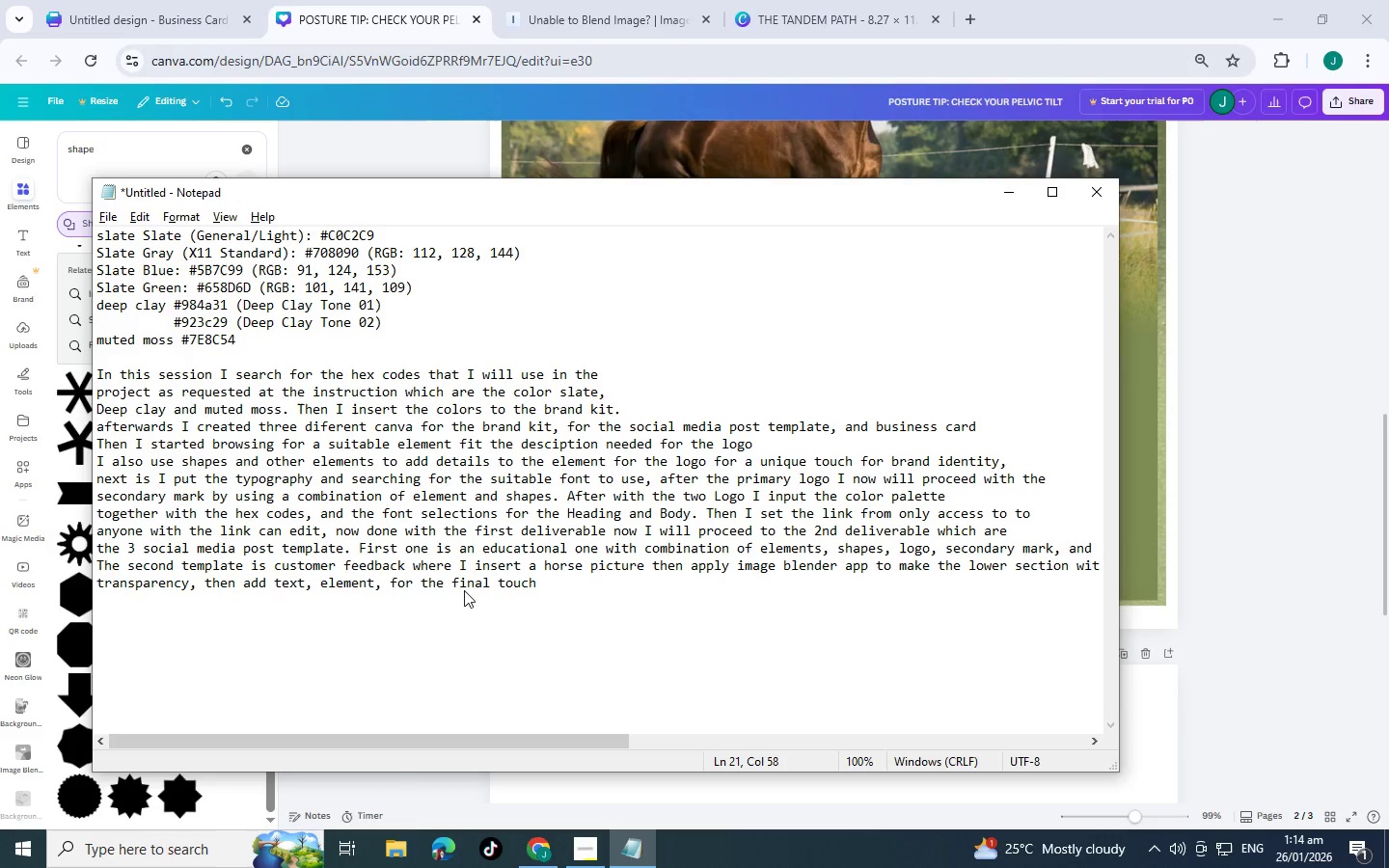 
left_click([313, 586])
 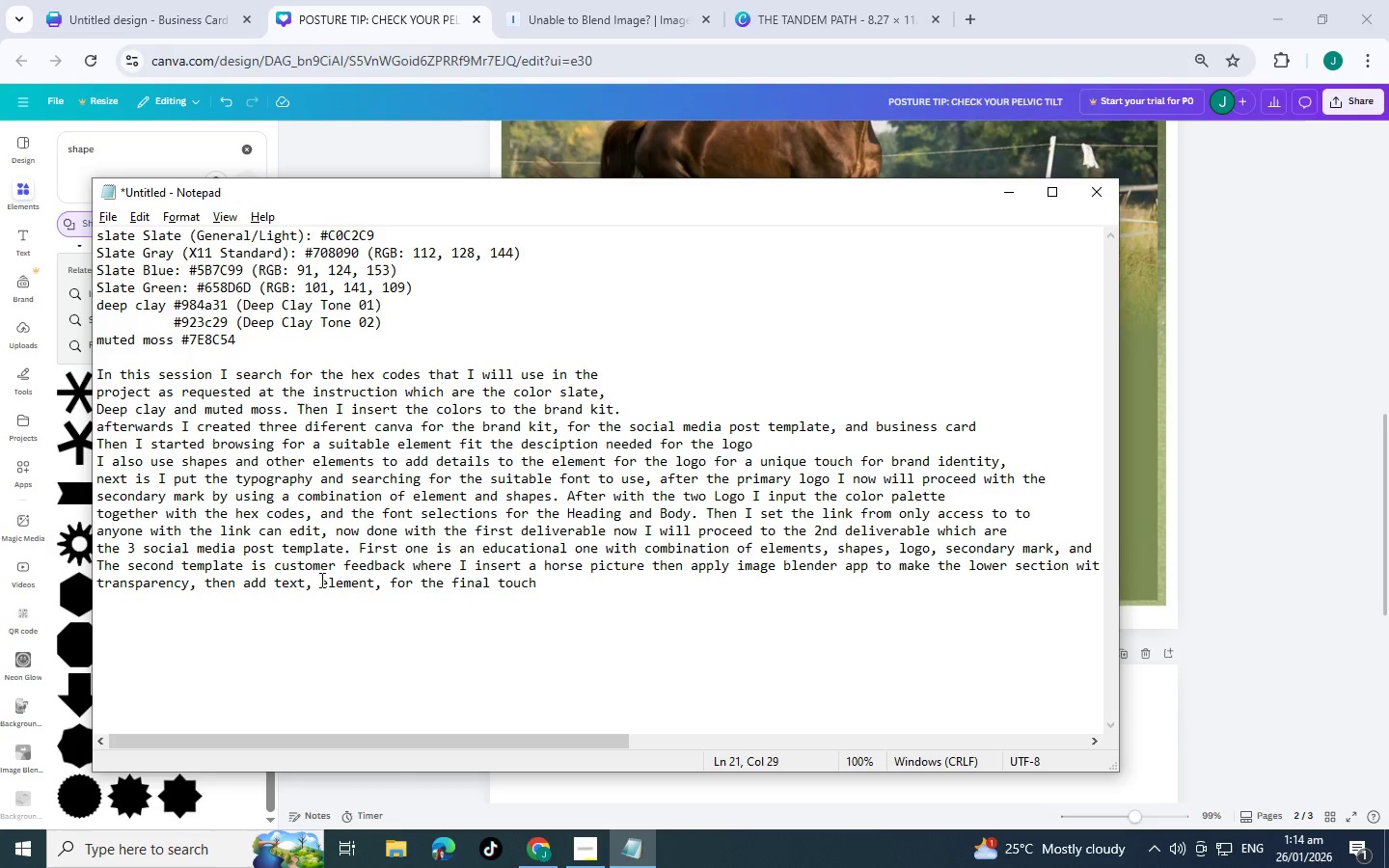 
type(shapem)
key(Backspace)
type(,)
 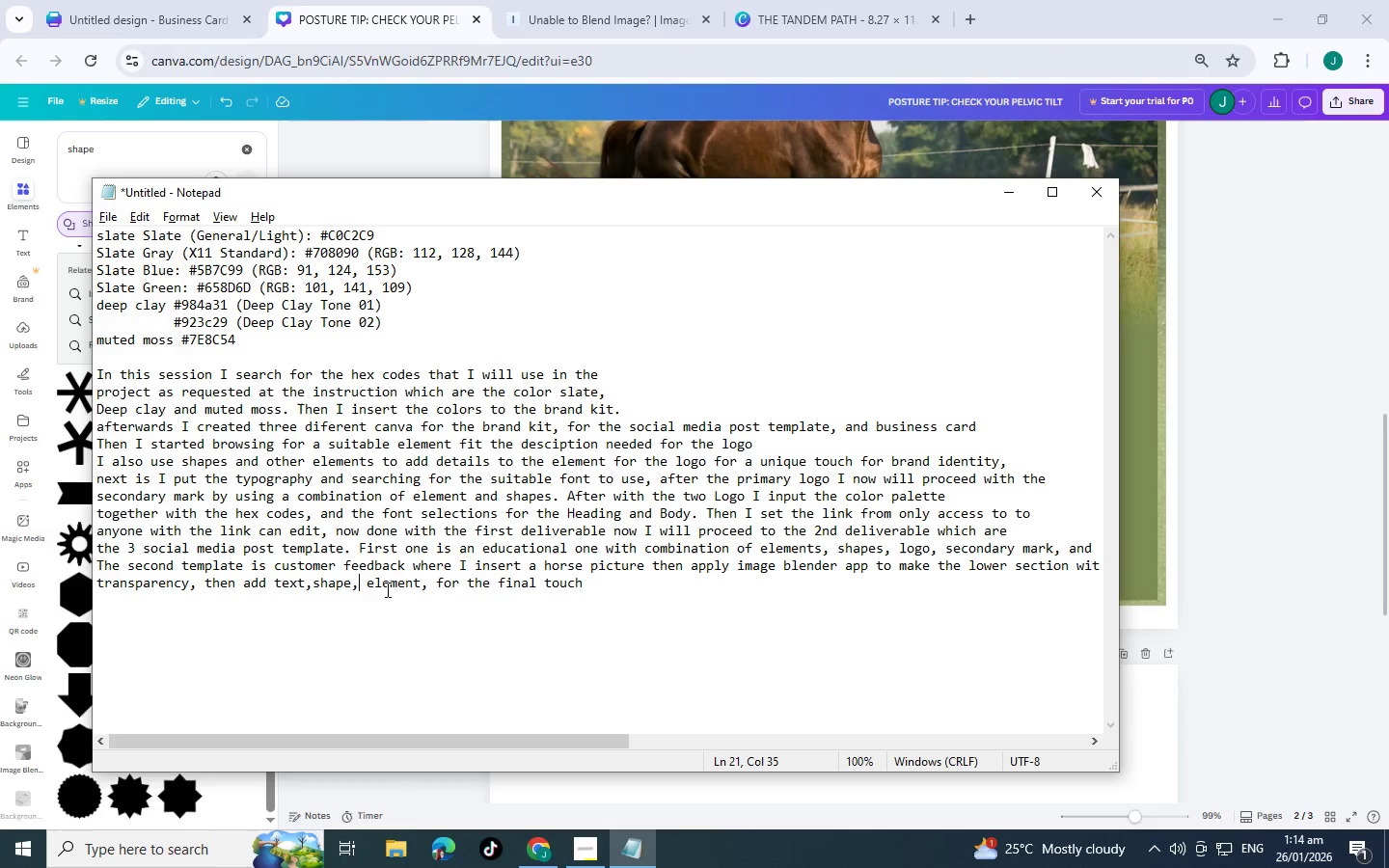 
type(and)
 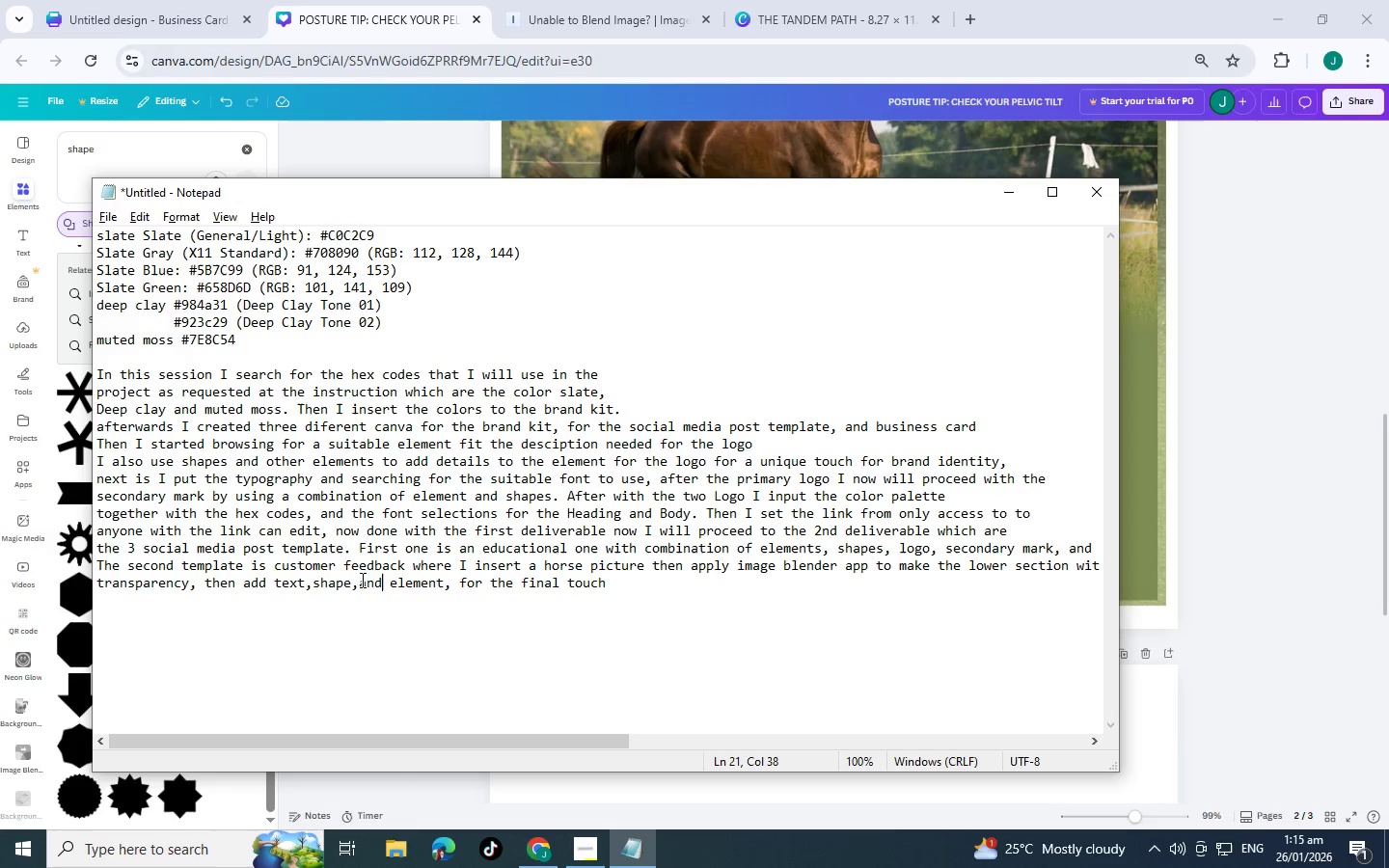 
left_click([357, 583])
 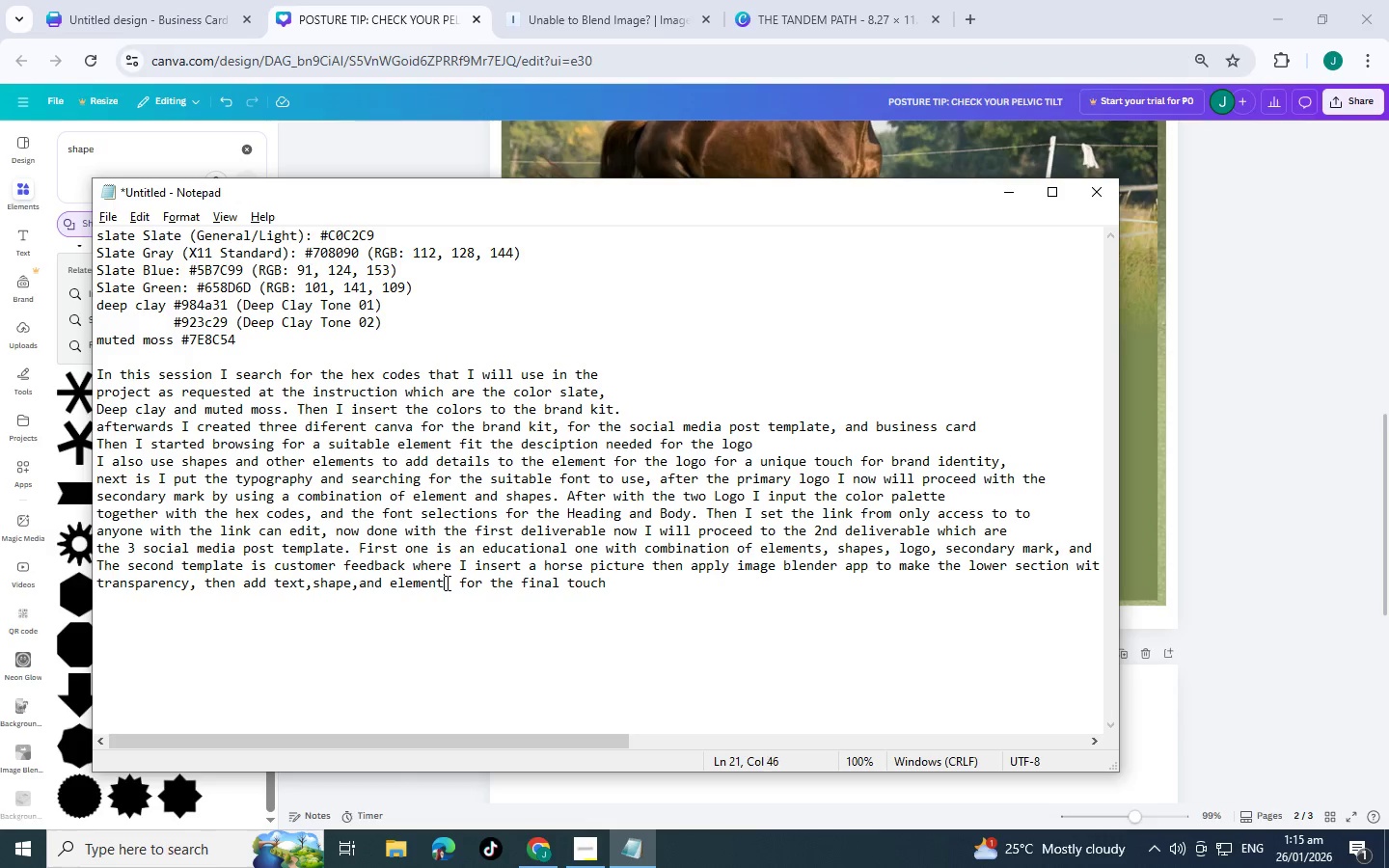 
double_click([453, 584])
 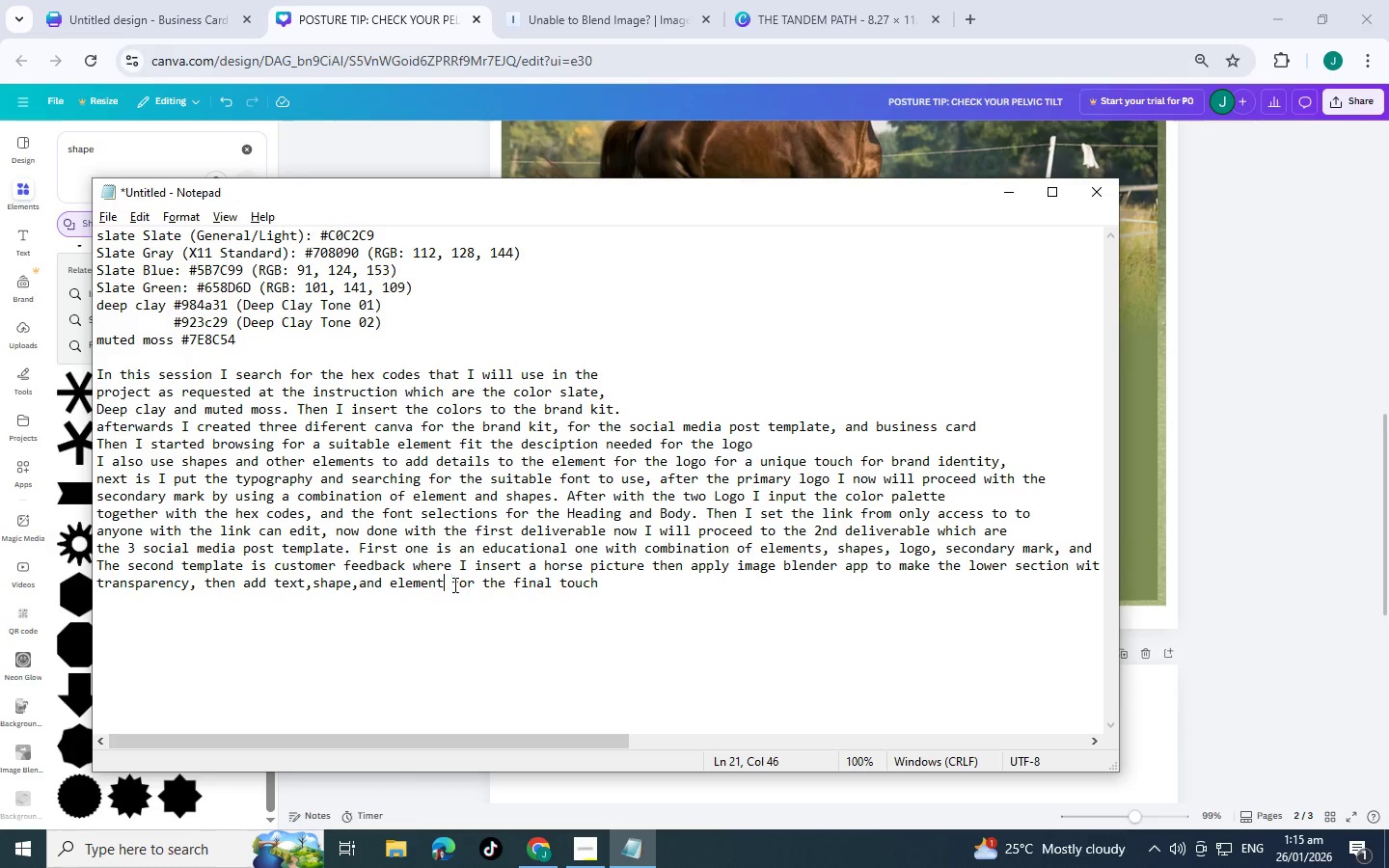 
key(Backspace)
 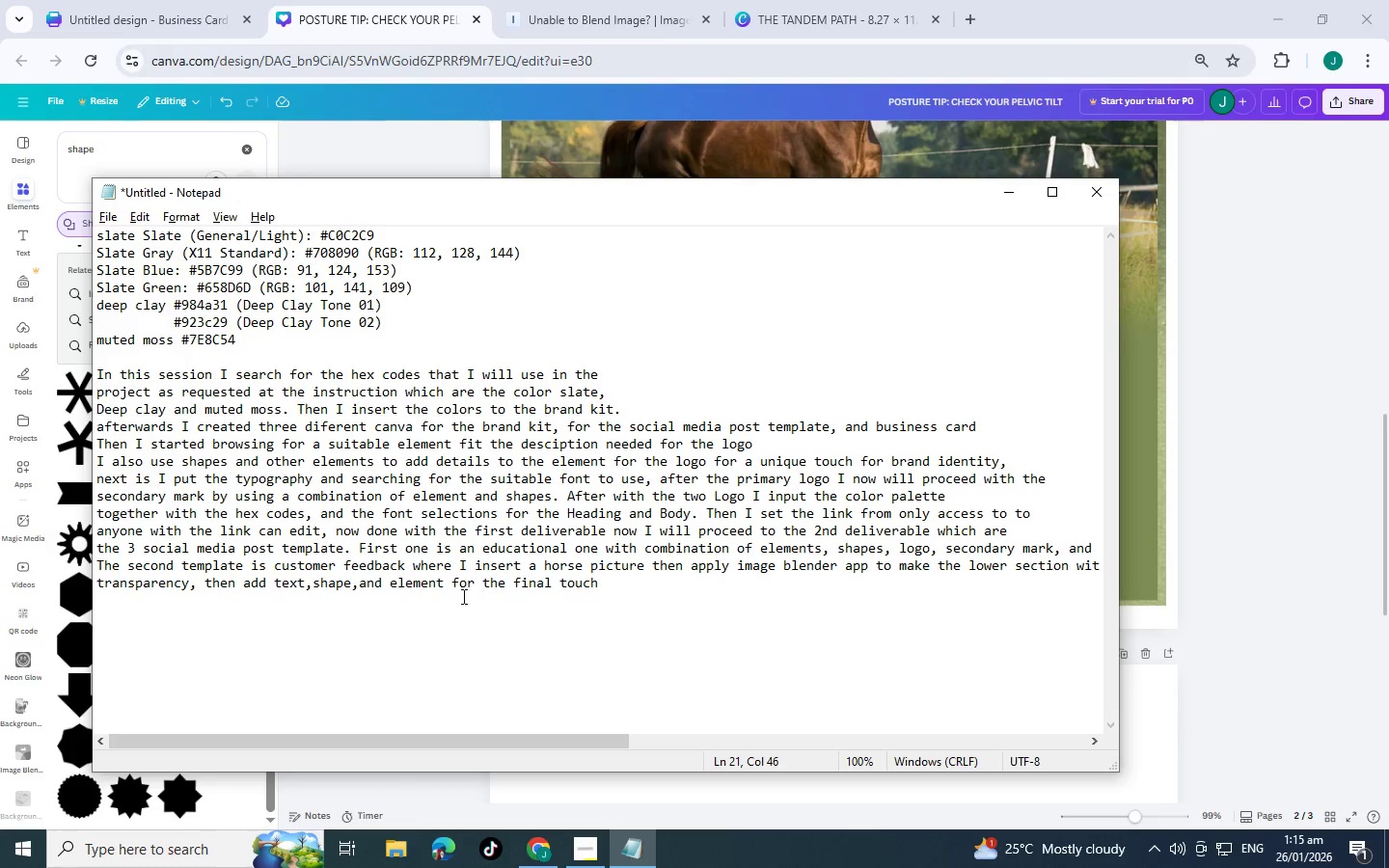 
left_click([453, 592])
 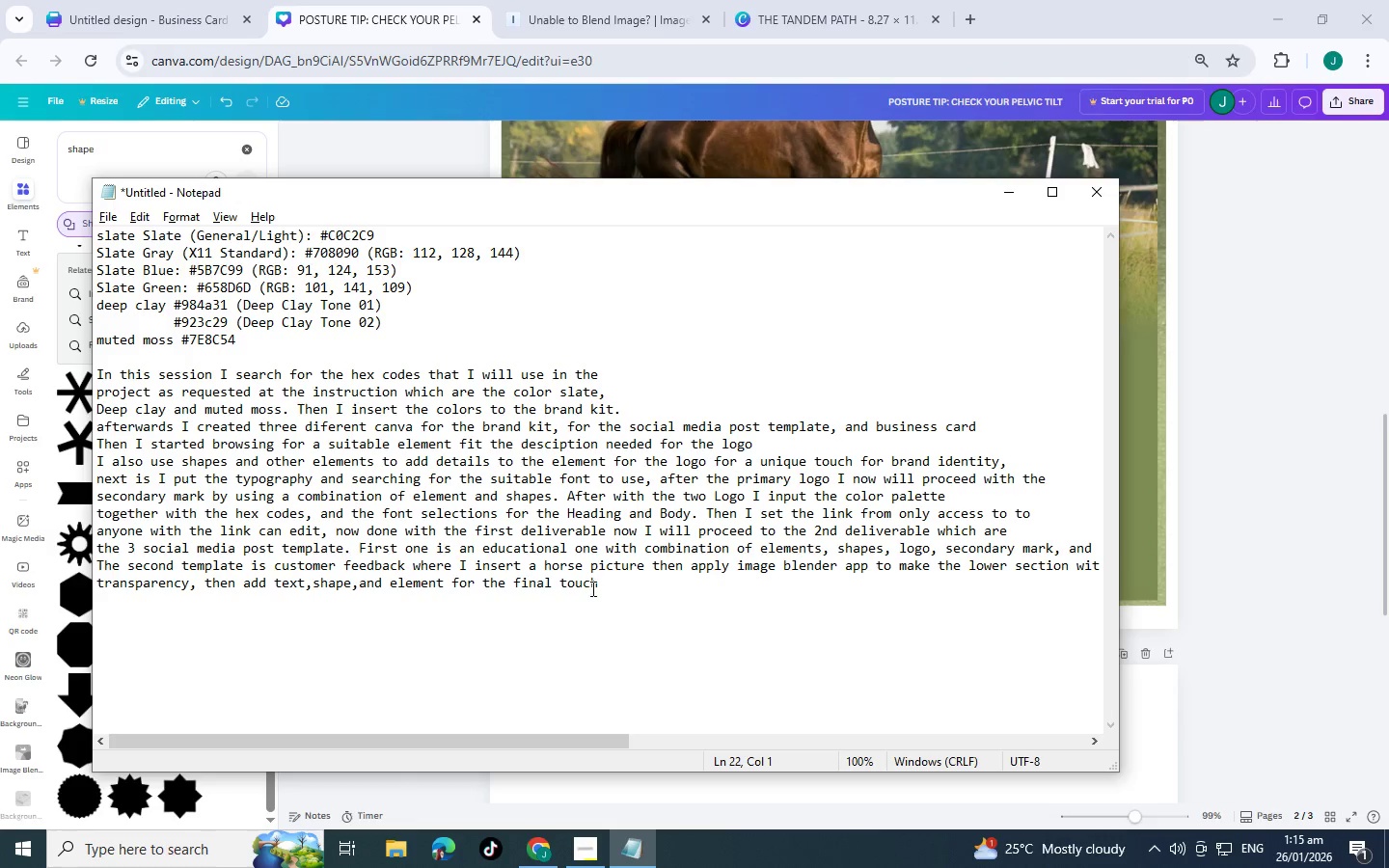 
left_click([612, 584])
 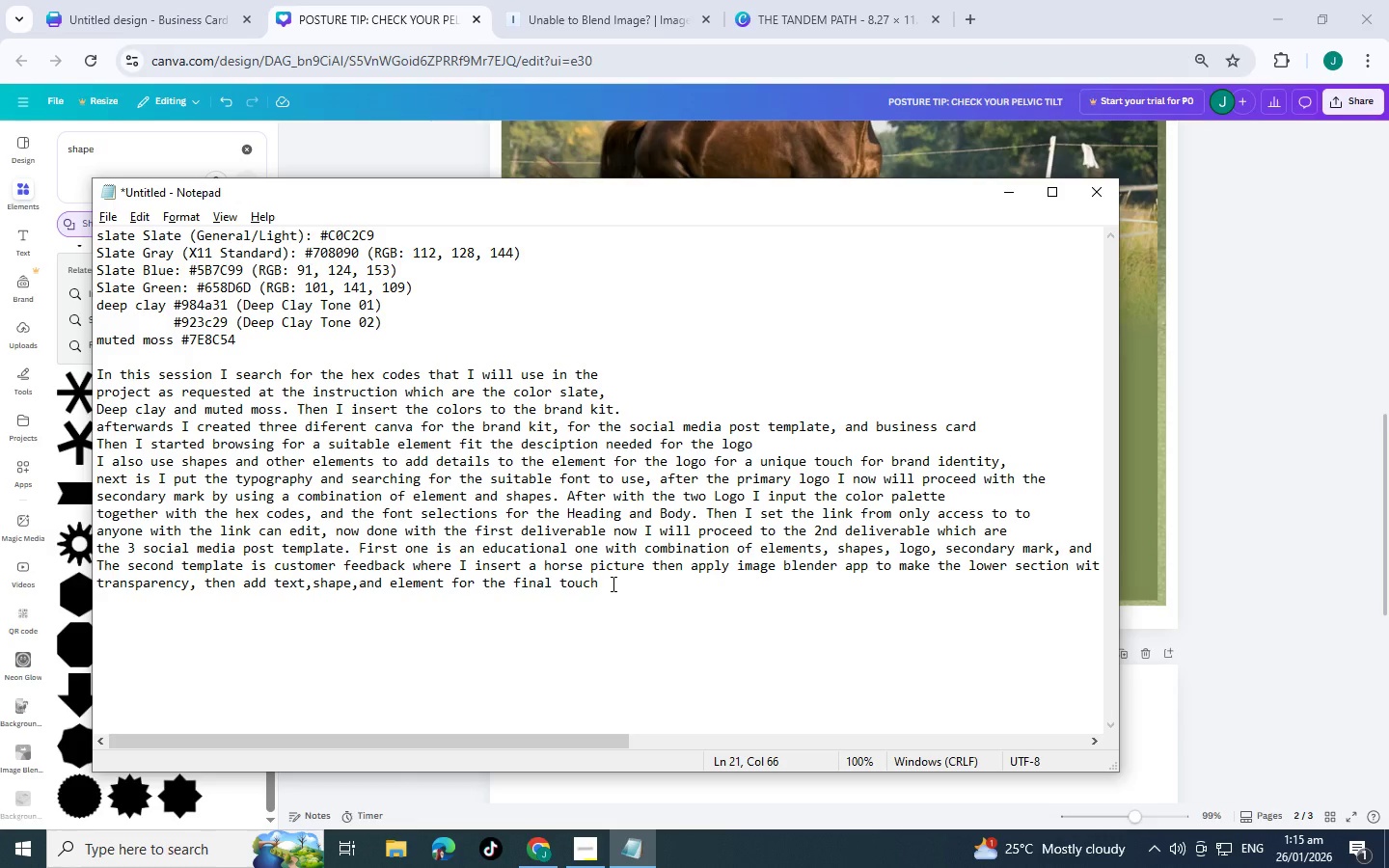 
type(. and)
key(Backspace)
key(Backspace)
key(Backspace)
type(n)
key(Backspace)
type(and lastl)
key(Backspace)
key(Backspace)
key(Backspace)
key(Backspace)
key(Backspace)
type(for the last post template)
 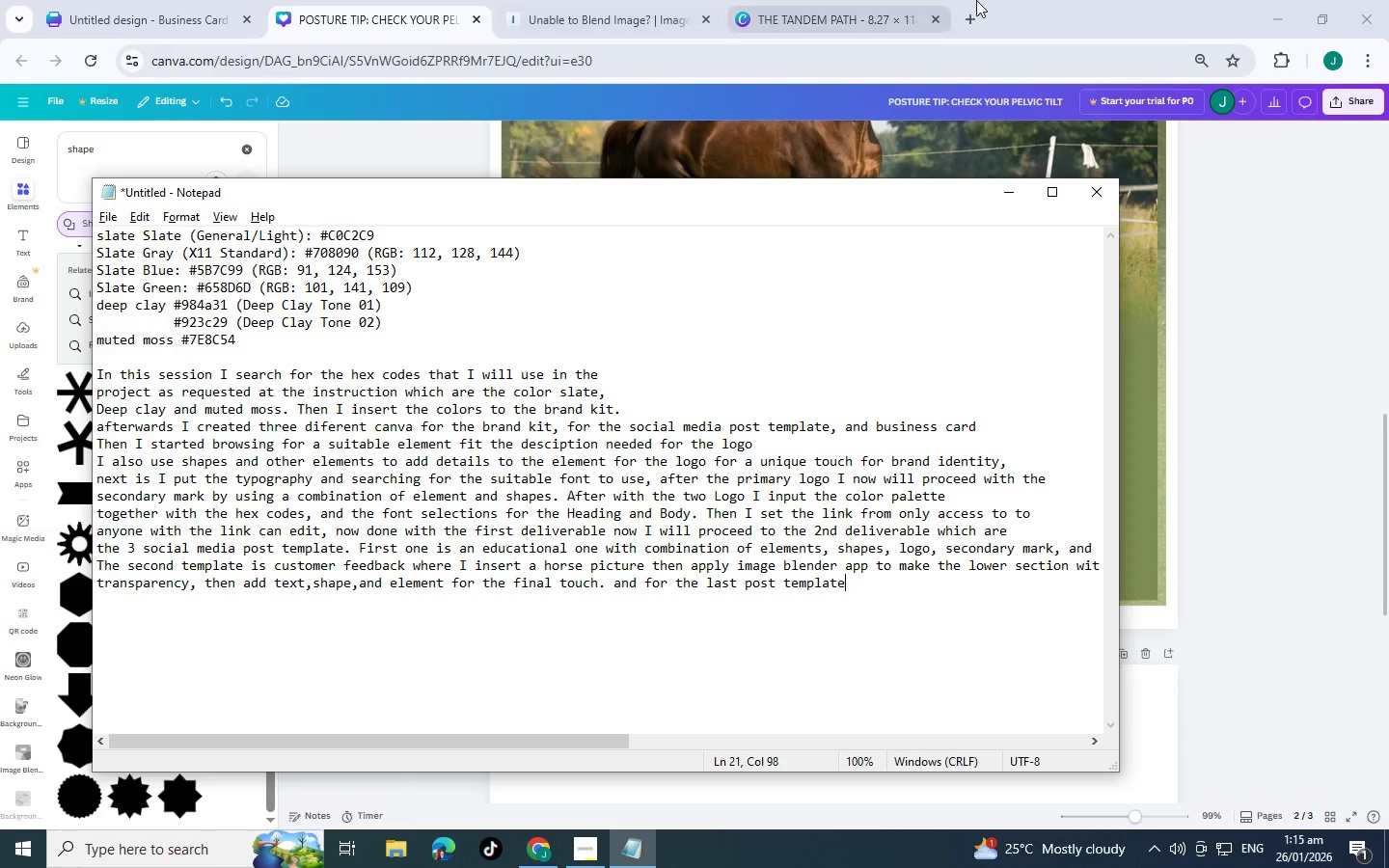 
left_click([1022, 5])
 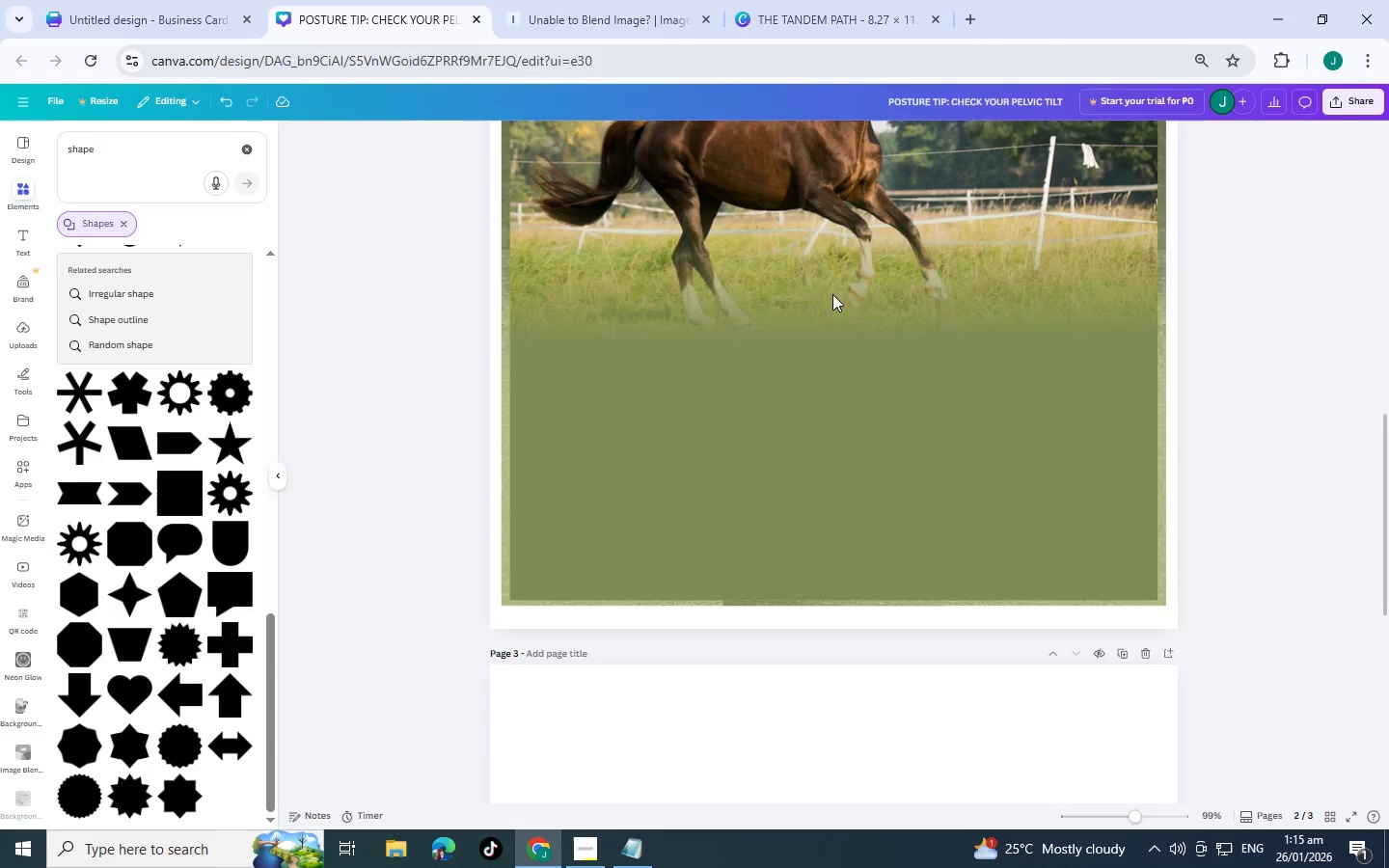 
scroll: coordinate [699, 543], scroll_direction: up, amount: 7.0
 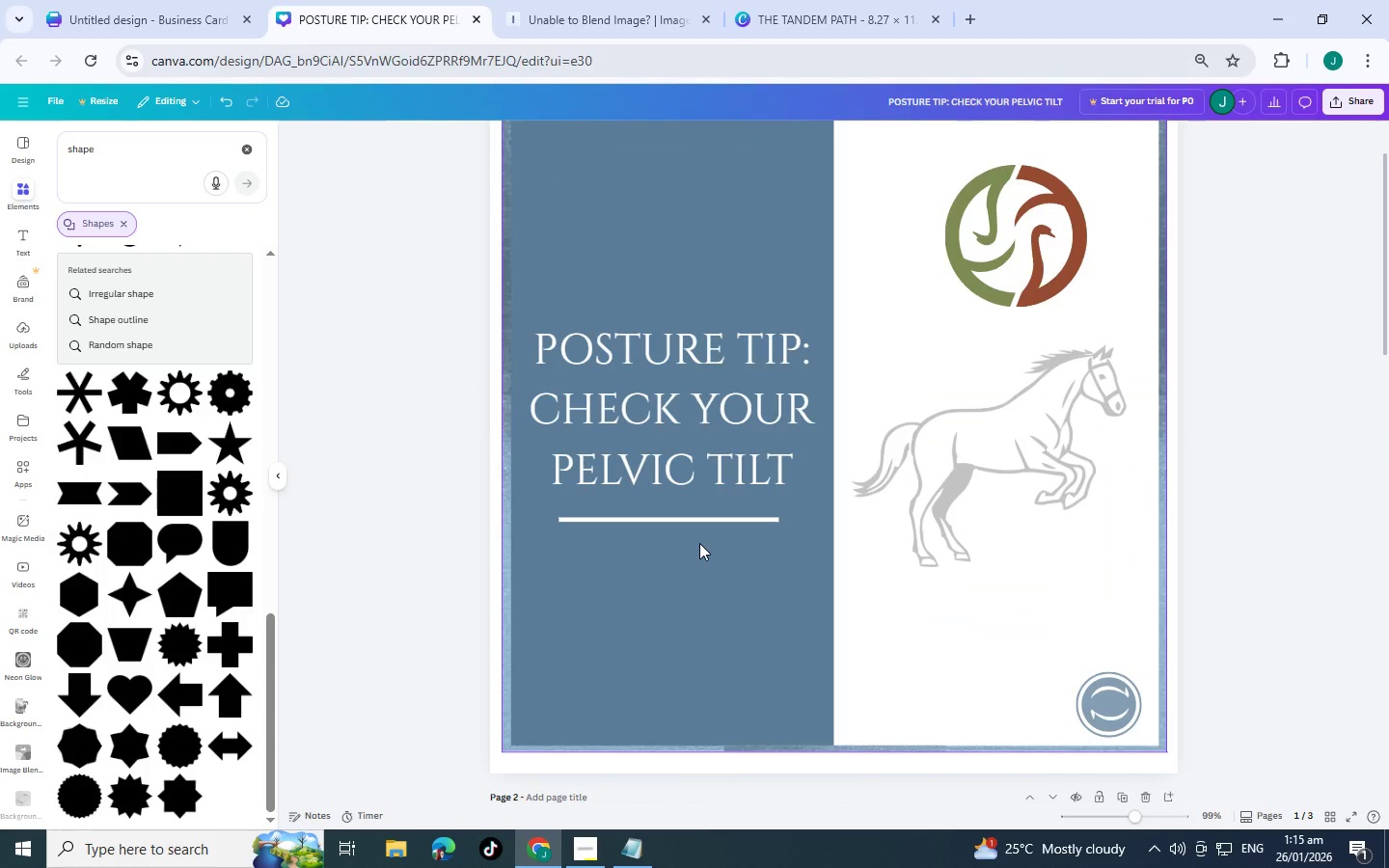 
scroll: coordinate [699, 543], scroll_direction: down, amount: 4.0
 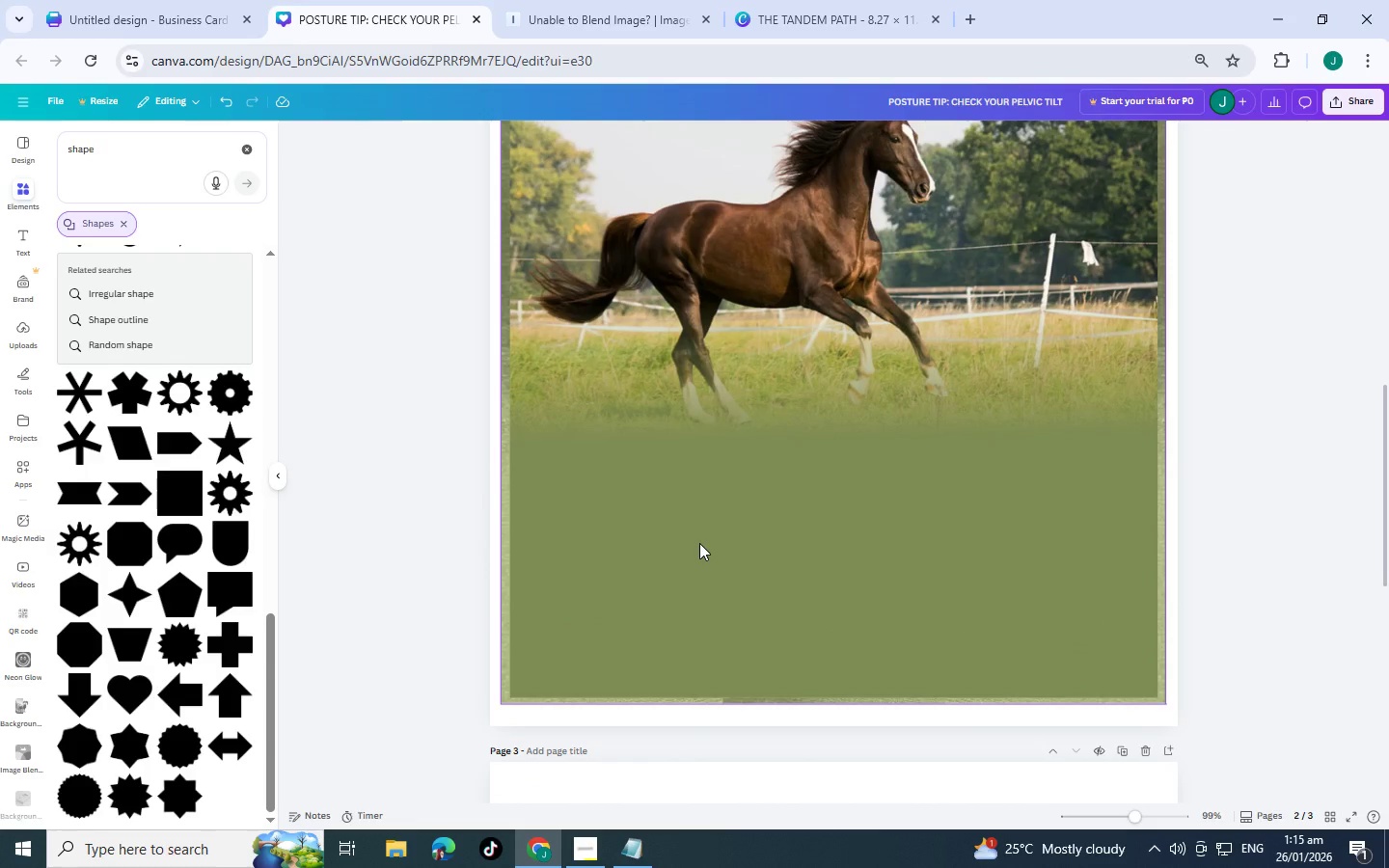 
scroll: coordinate [698, 549], scroll_direction: none, amount: 0.0
 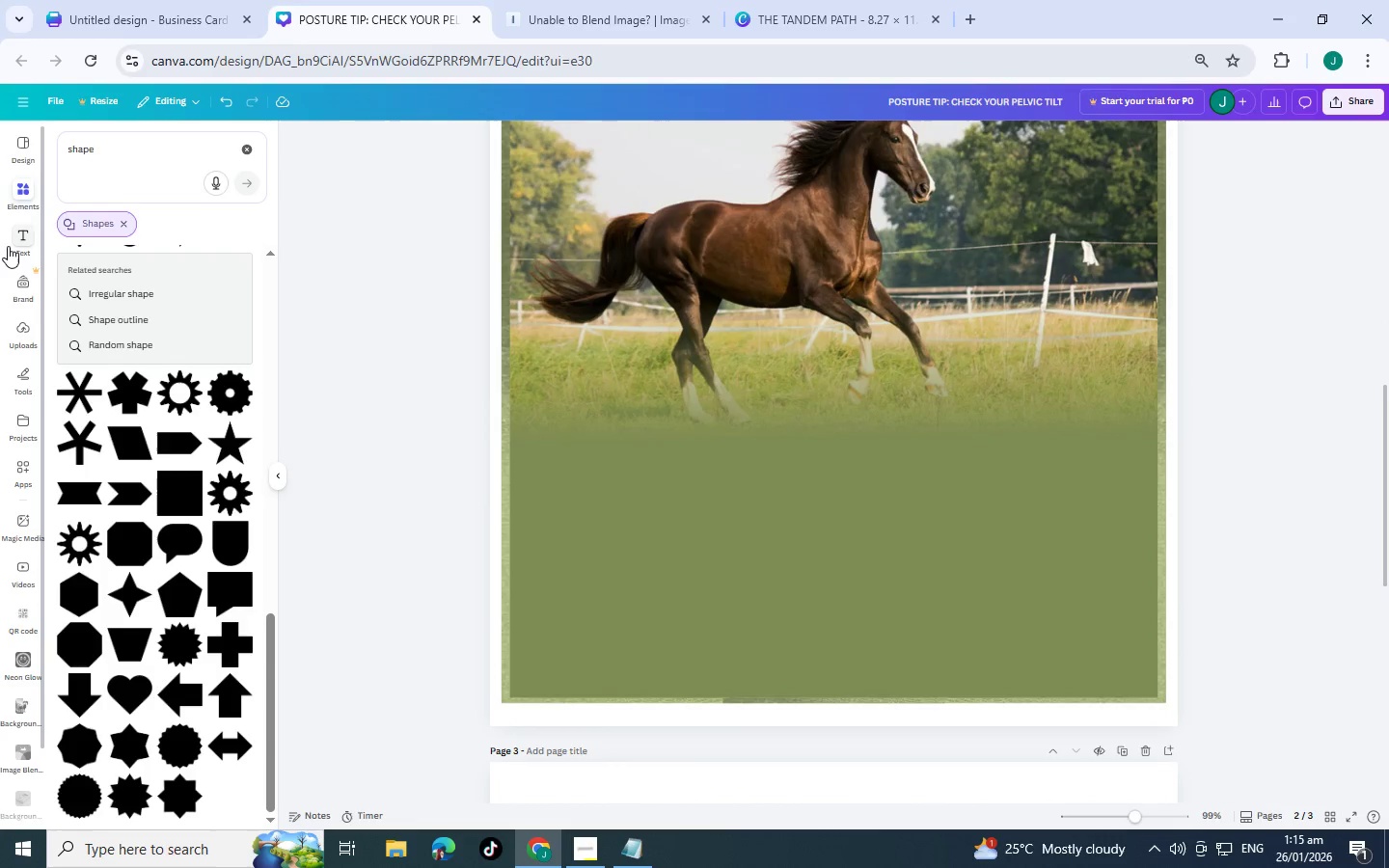 
left_click([14, 243])
 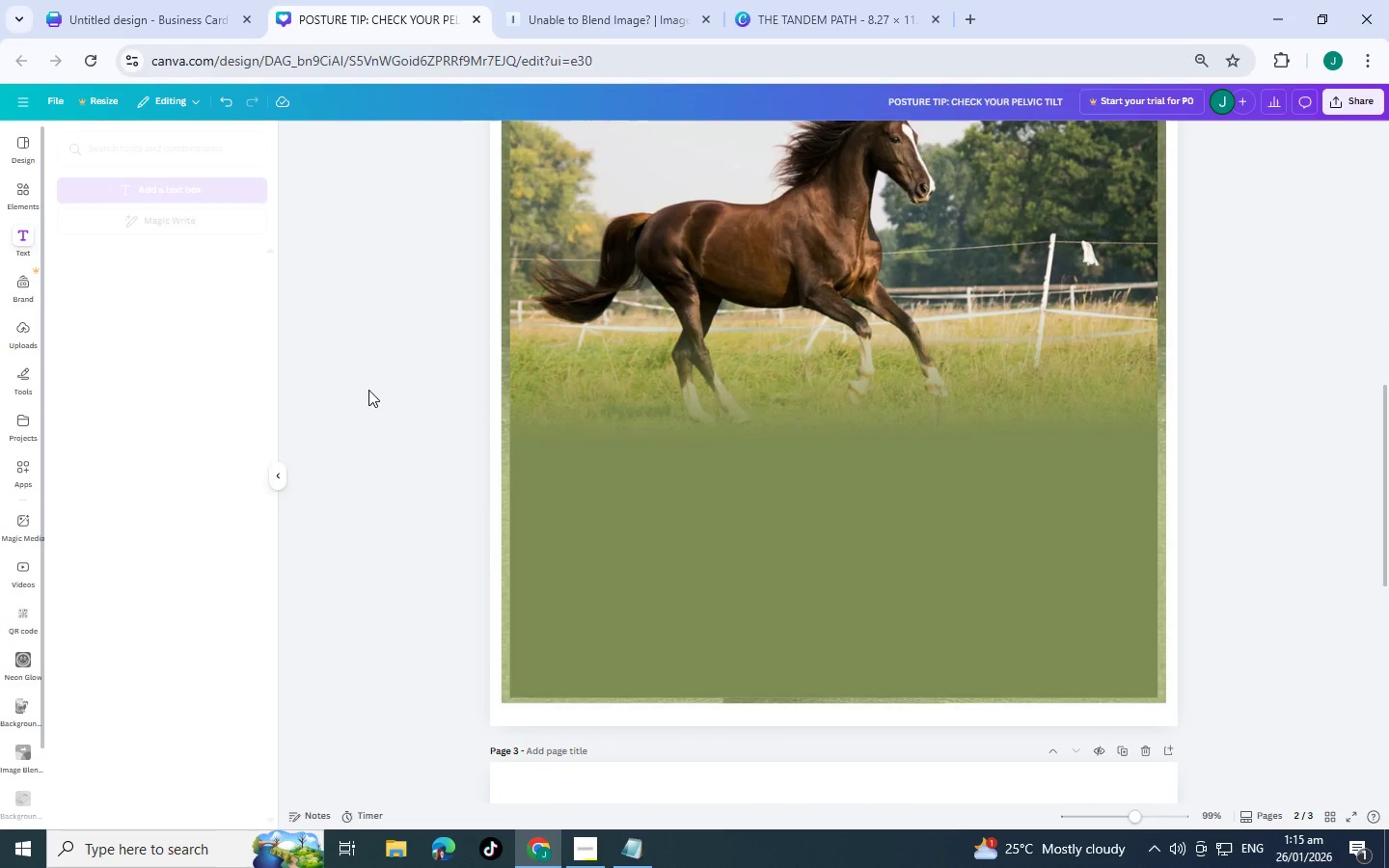 
scroll: coordinate [751, 488], scroll_direction: up, amount: 4.0
 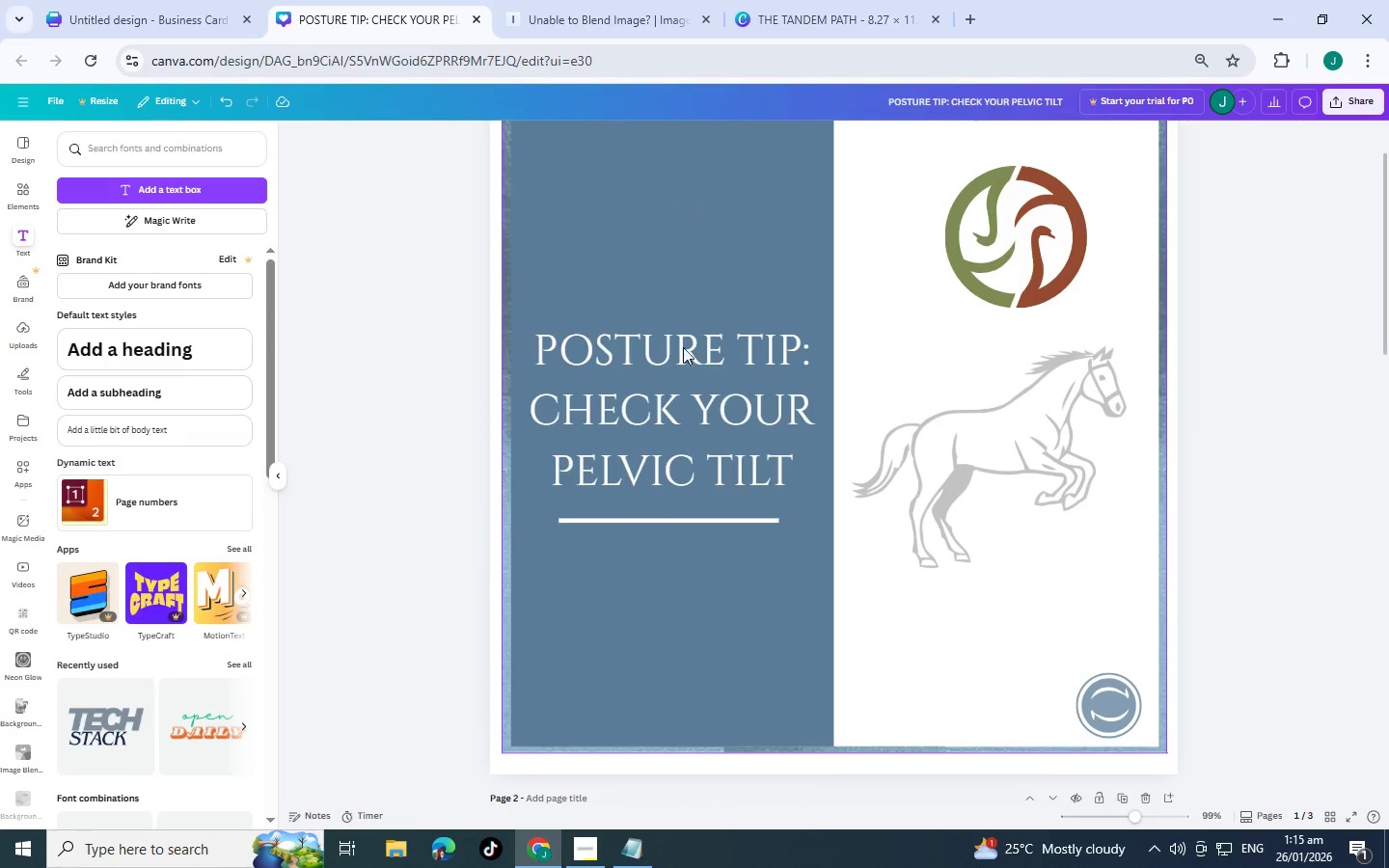 
left_click([678, 397])
 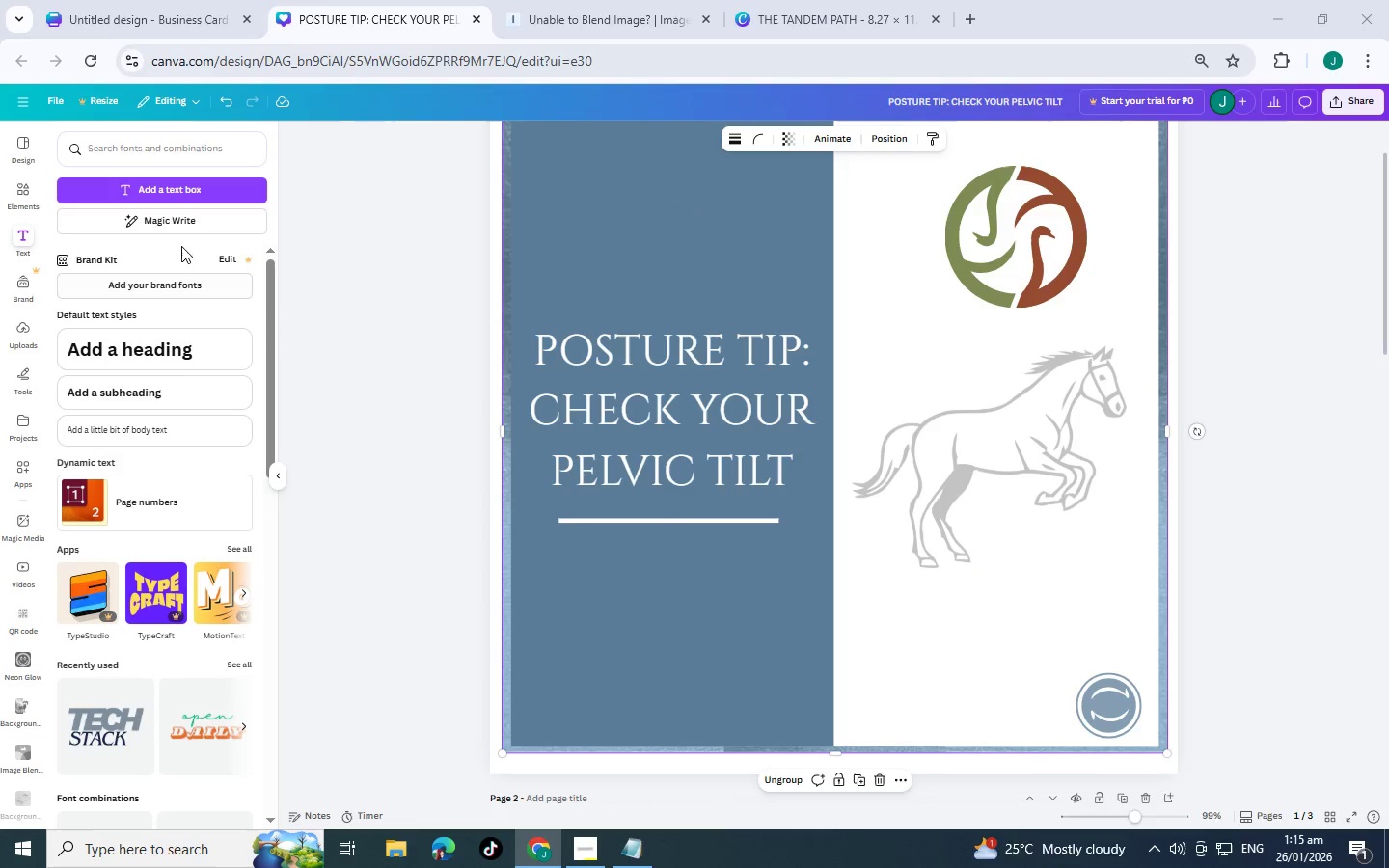 
scroll: coordinate [682, 455], scroll_direction: up, amount: 10.0
 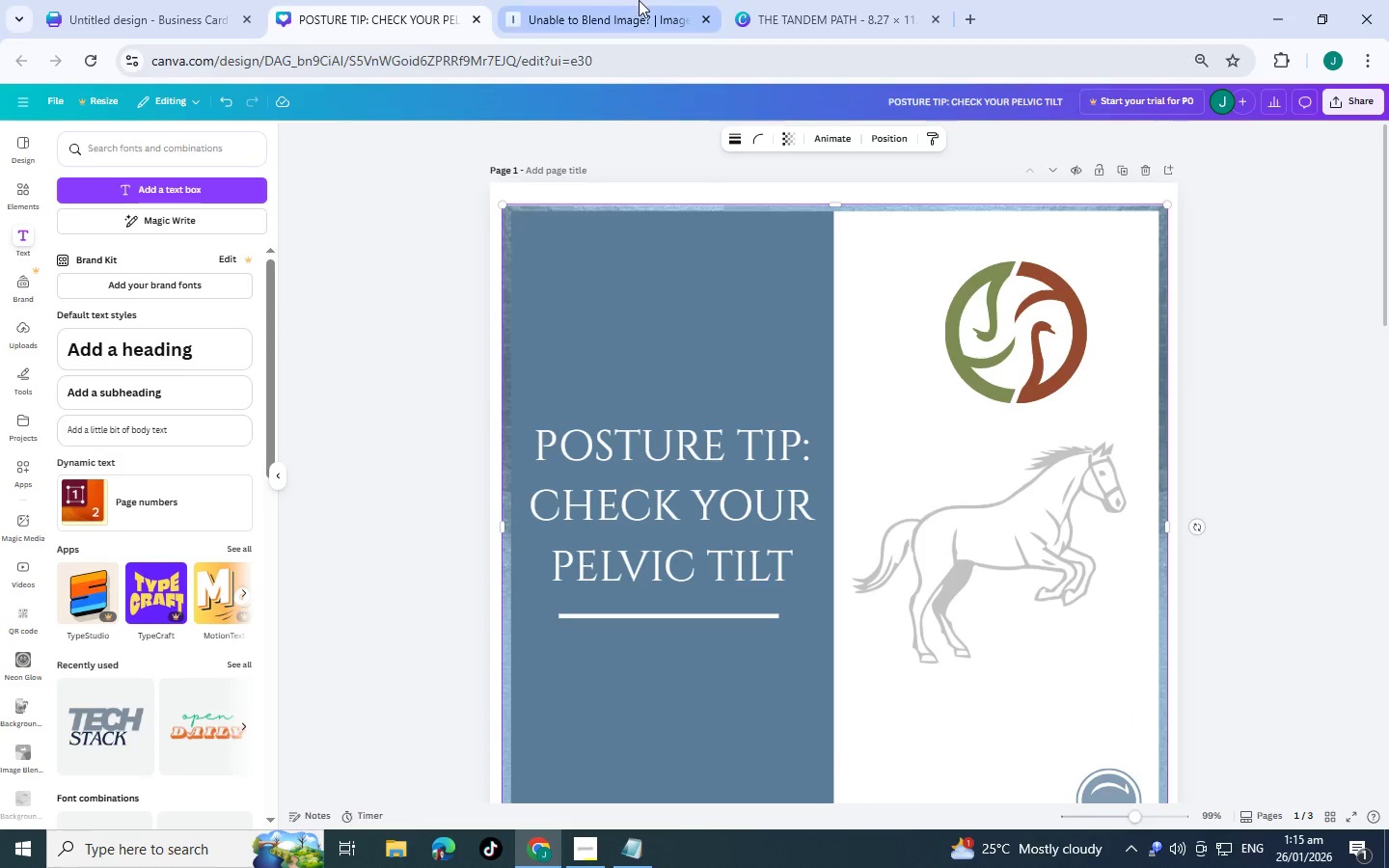 
left_click([638, 0])
 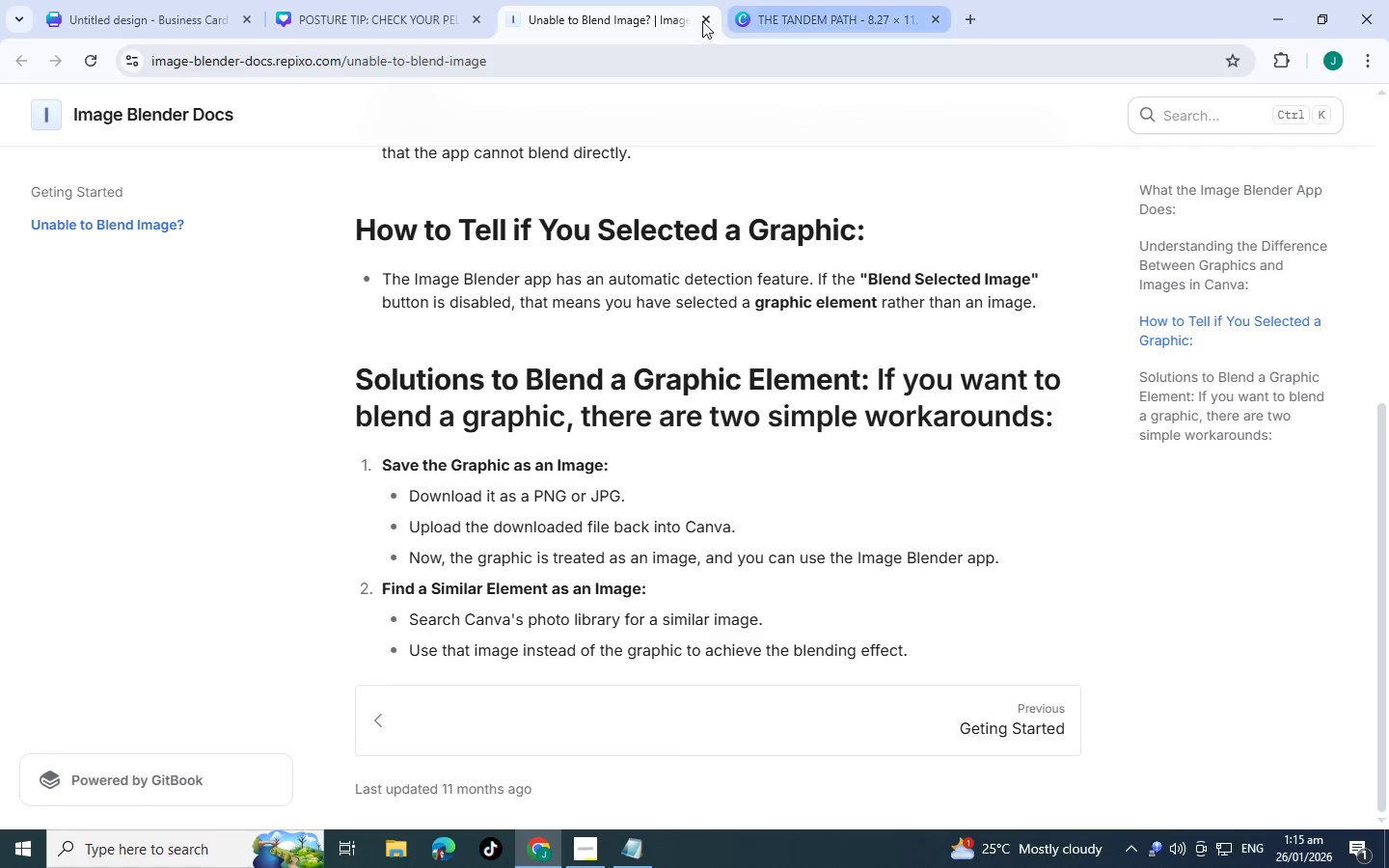 
left_click([702, 21])
 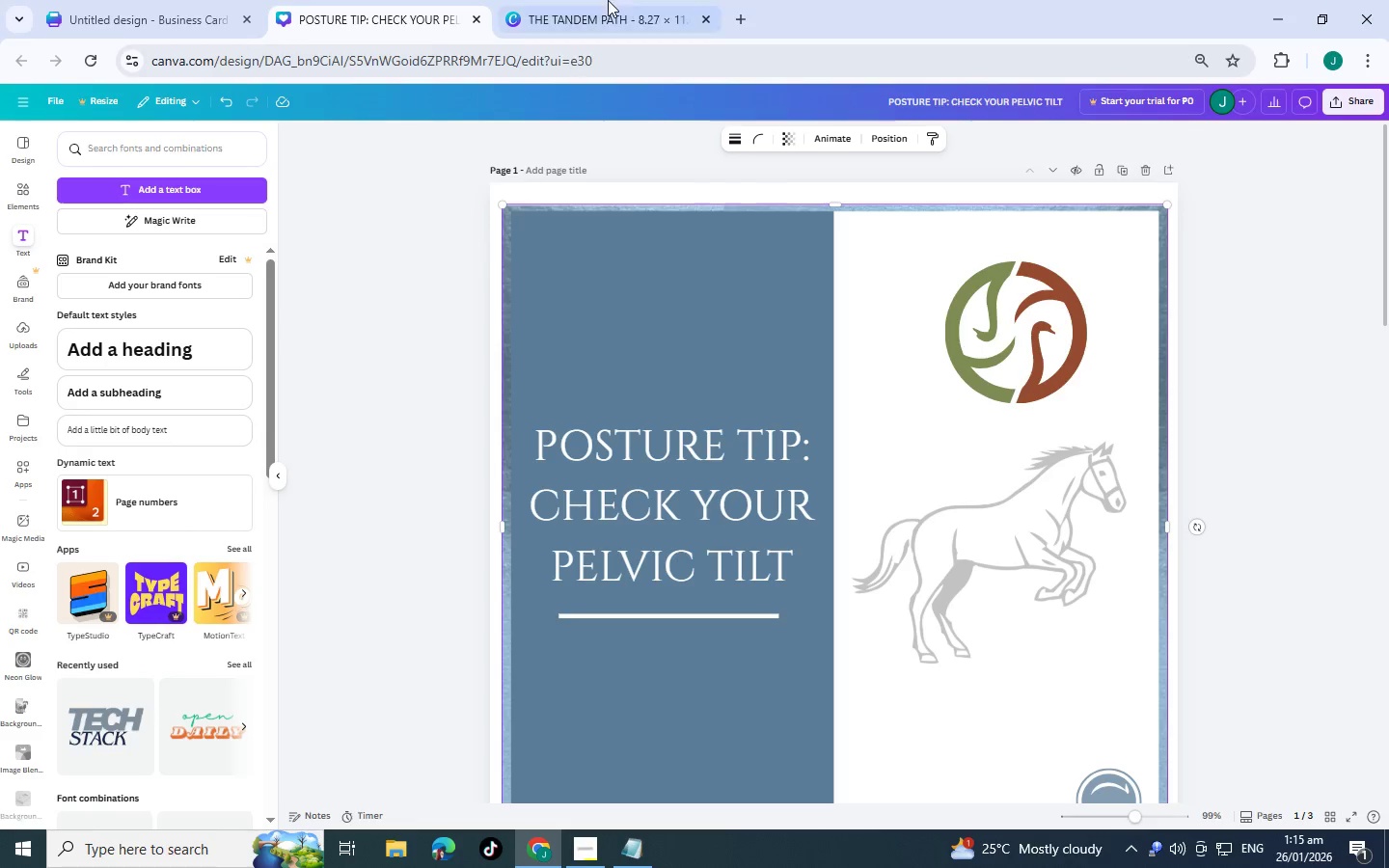 
left_click([608, 0])
 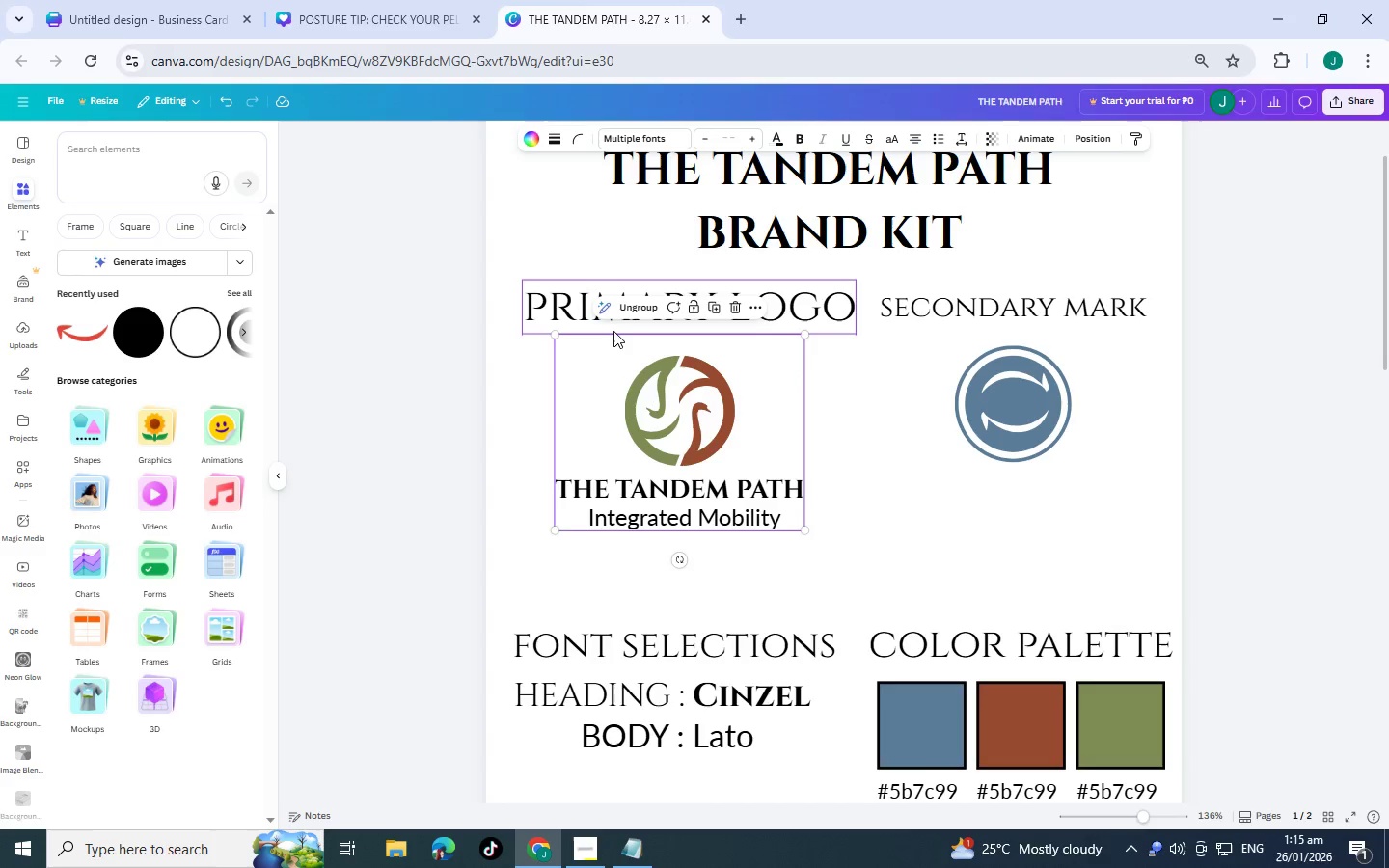 
key(Alt+Tab)
 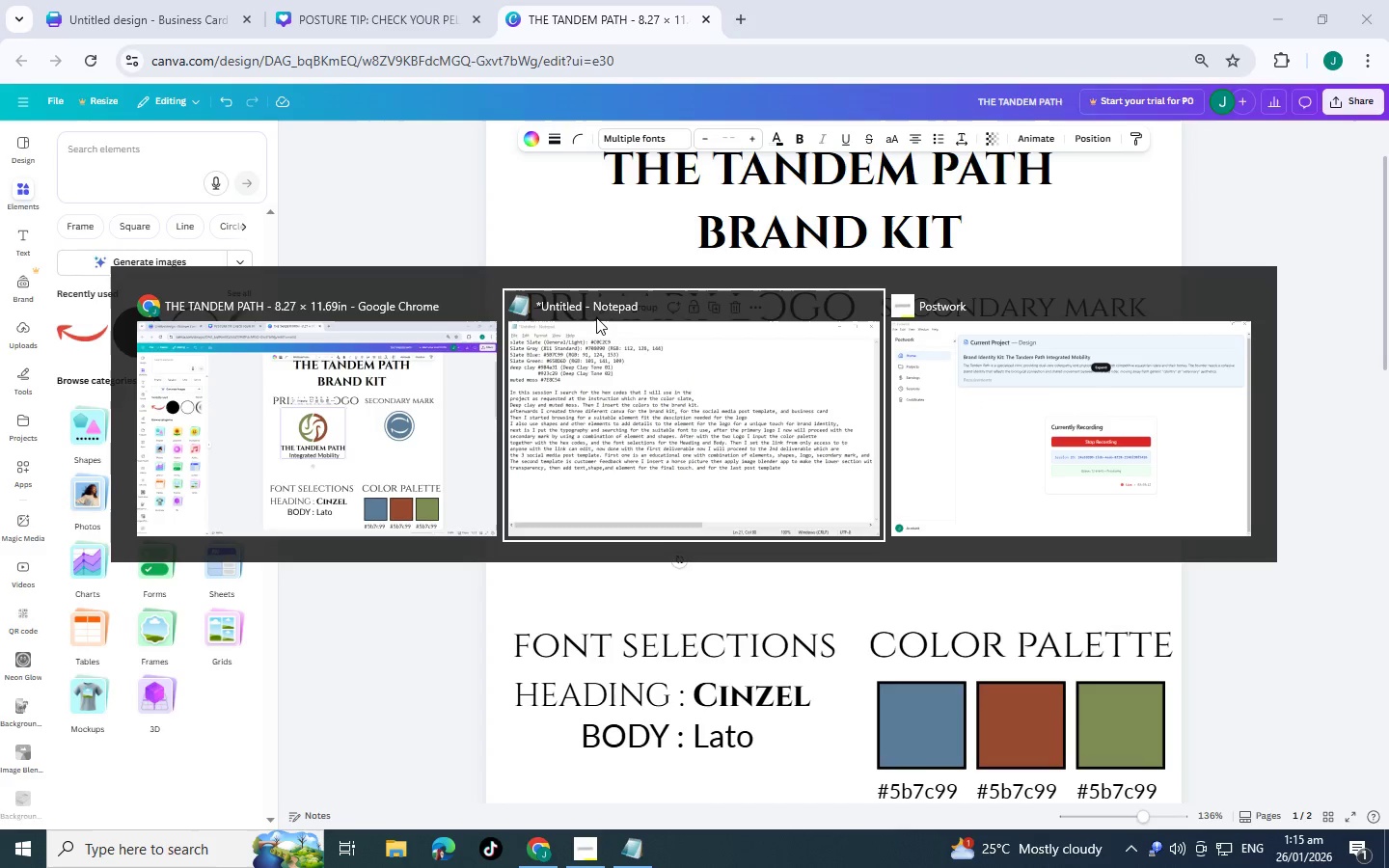 
key(Alt+Tab)